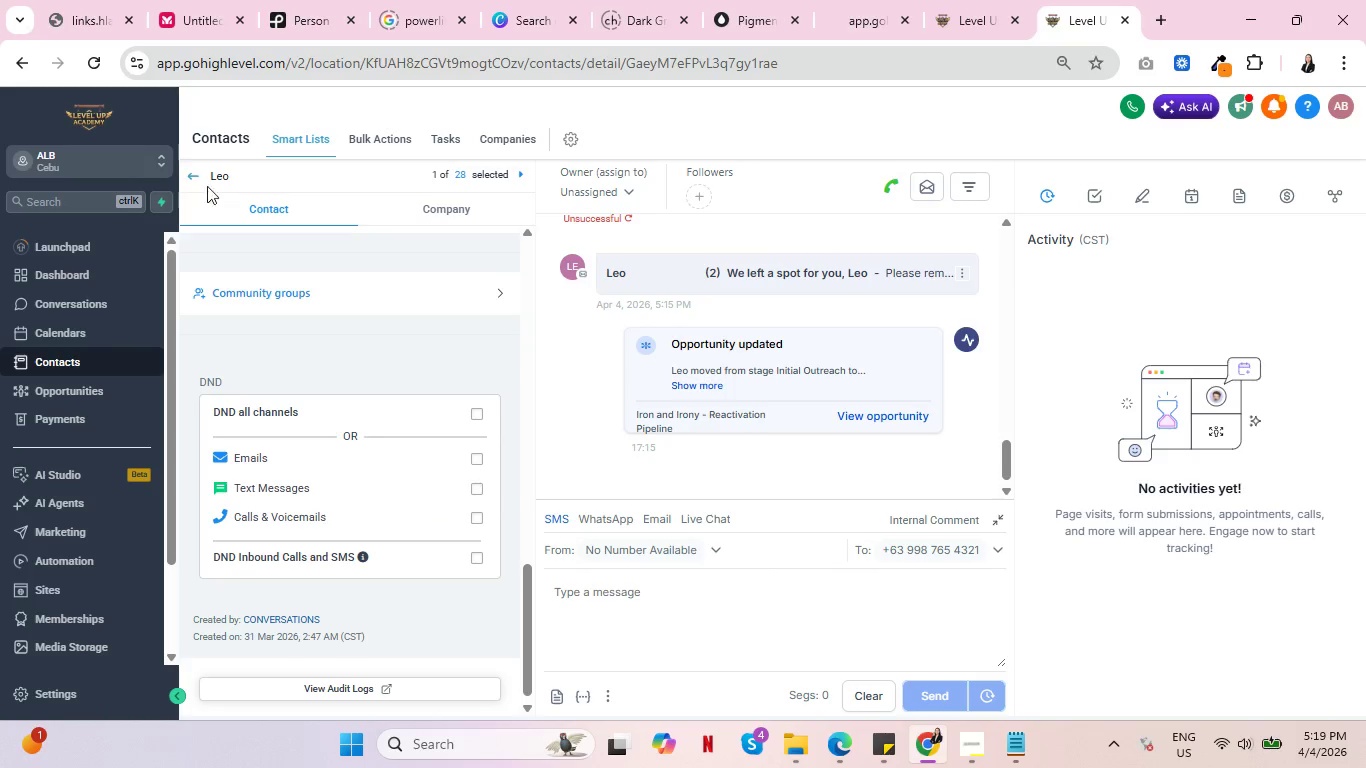 
left_click([191, 175])
 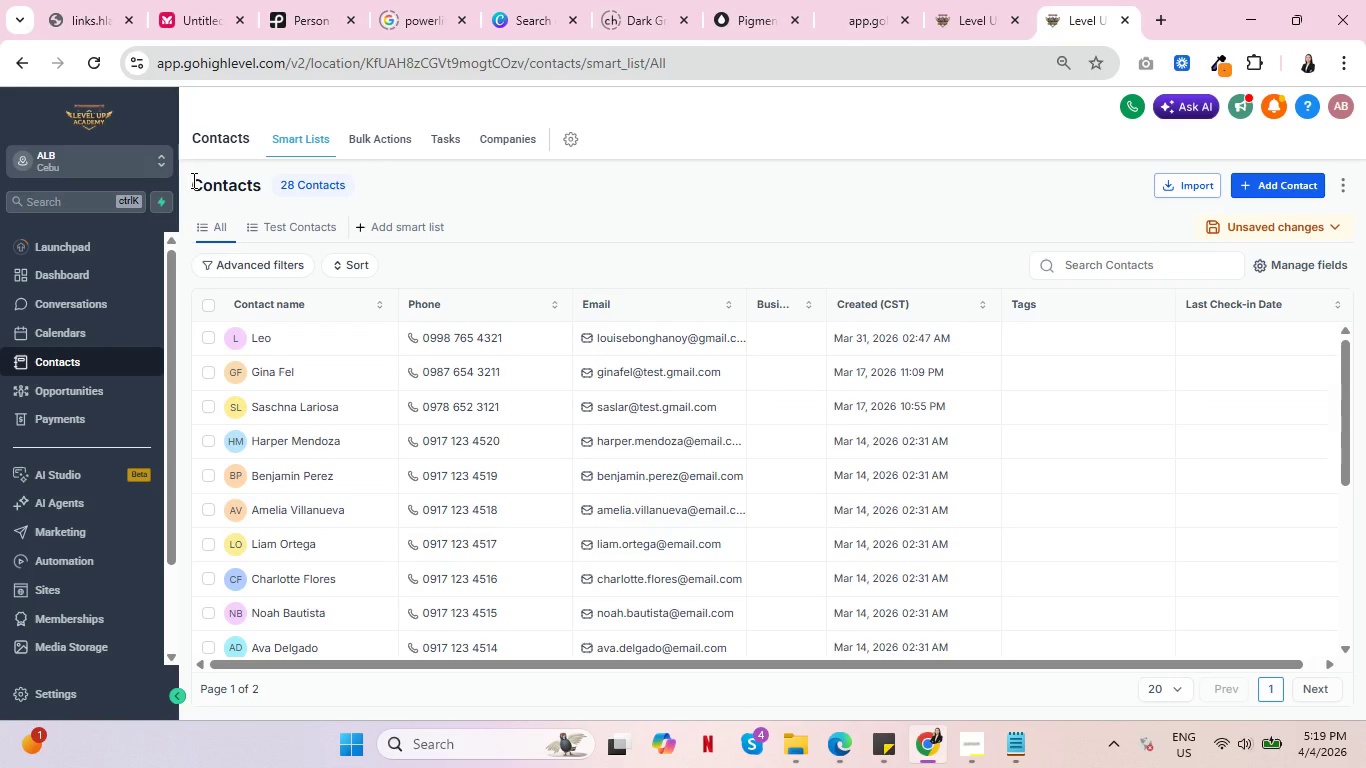 
wait(11.81)
 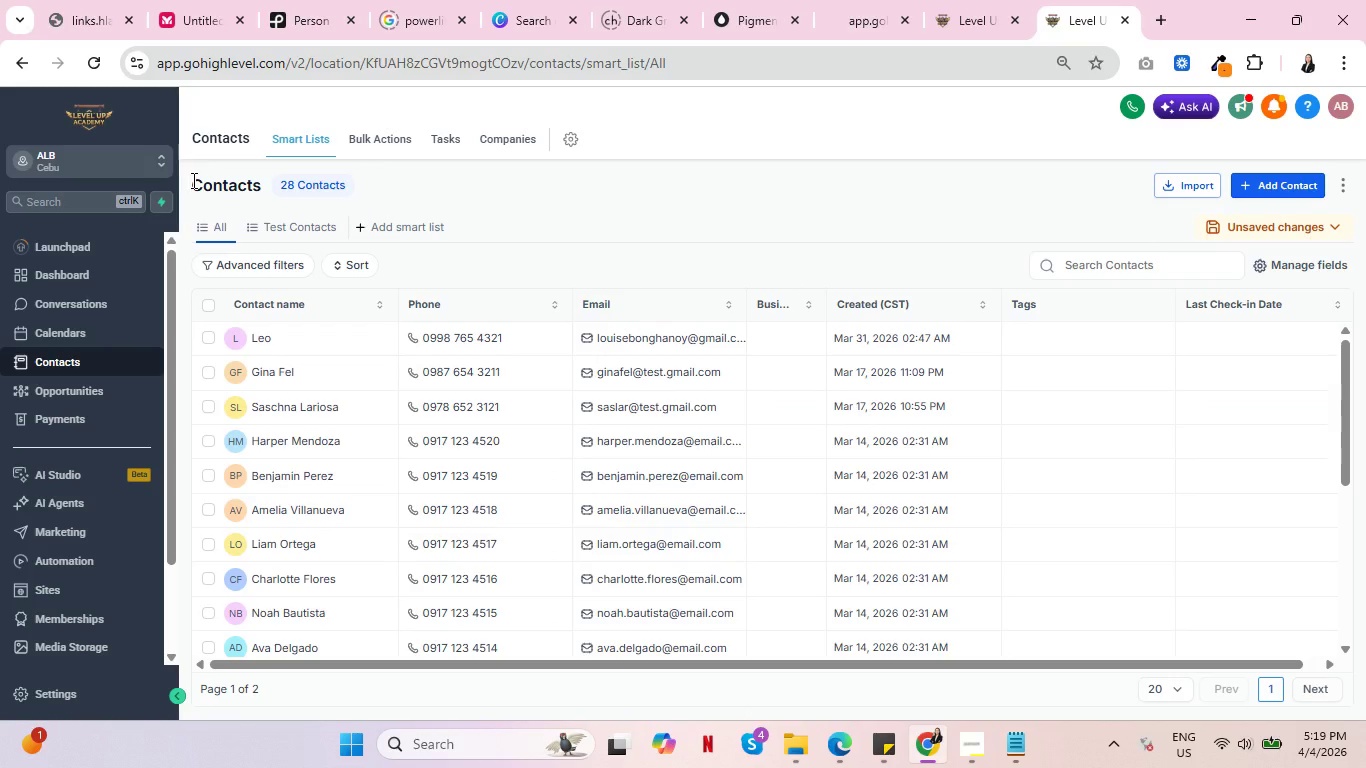 
left_click([260, 341])
 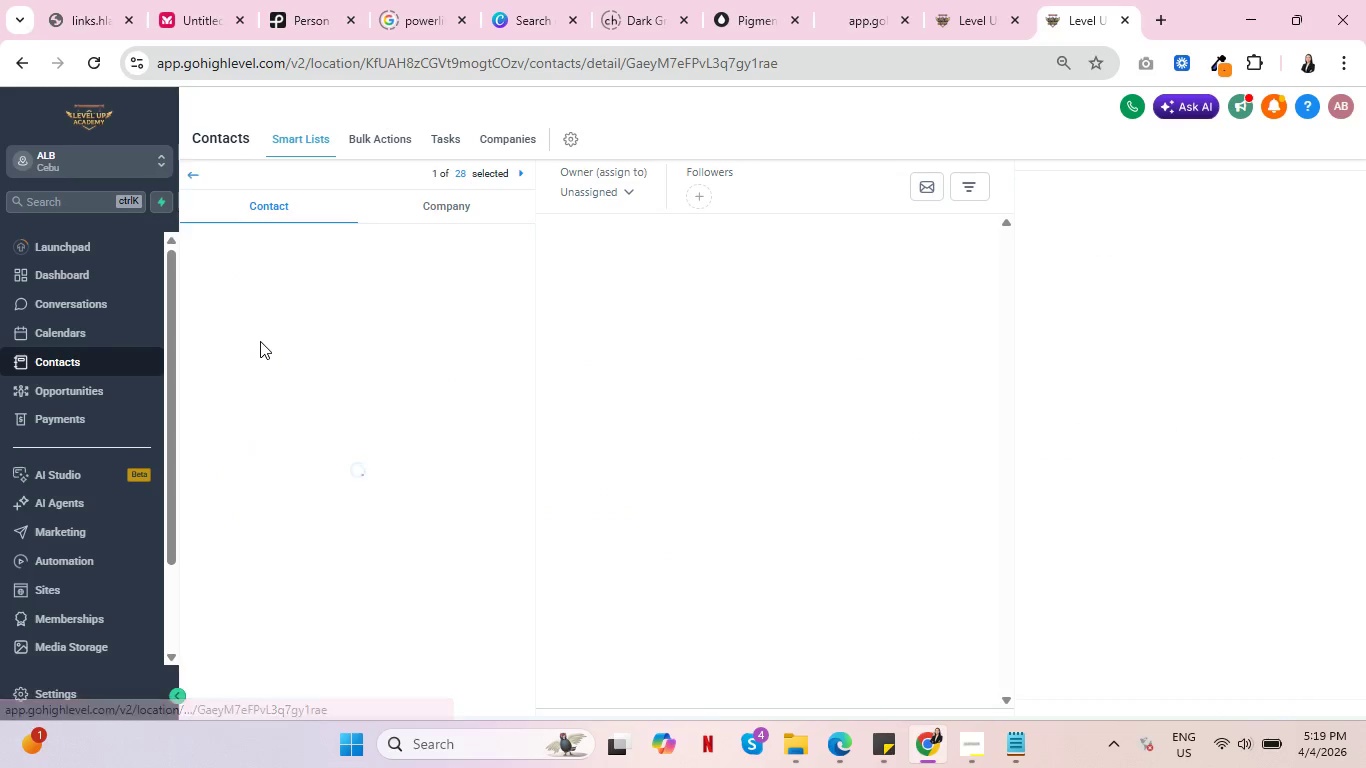 
key(Control+ControlLeft)
 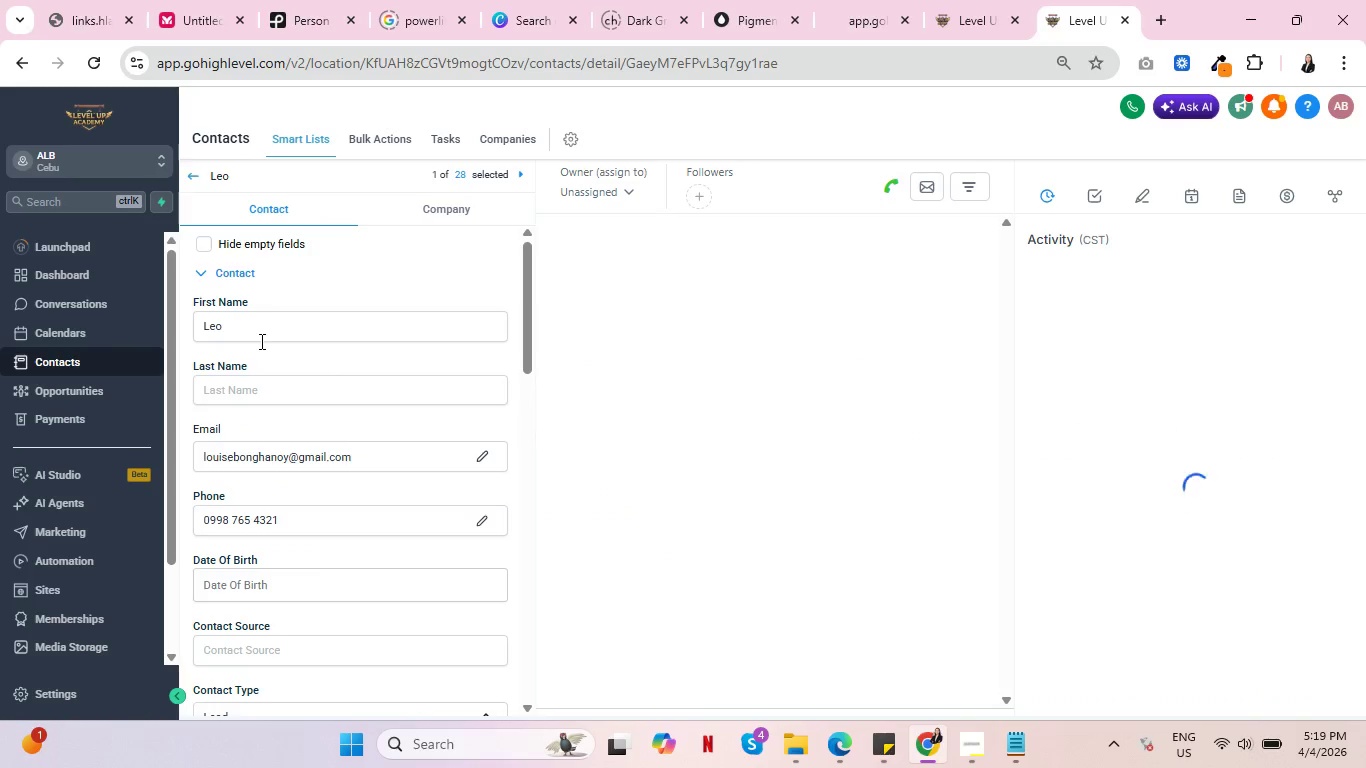 
key(Control+ControlLeft)
 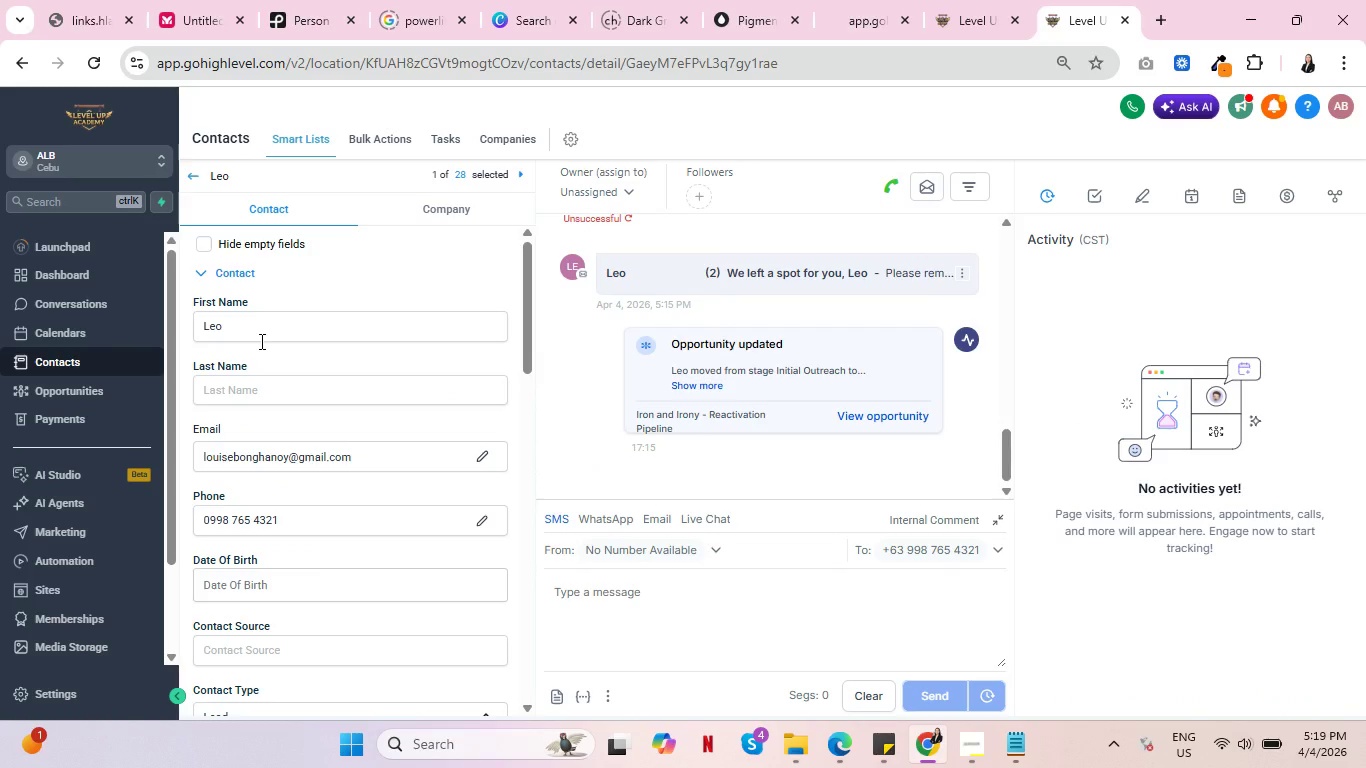 
scroll: coordinate [355, 410], scroll_direction: down, amount: 8.0
 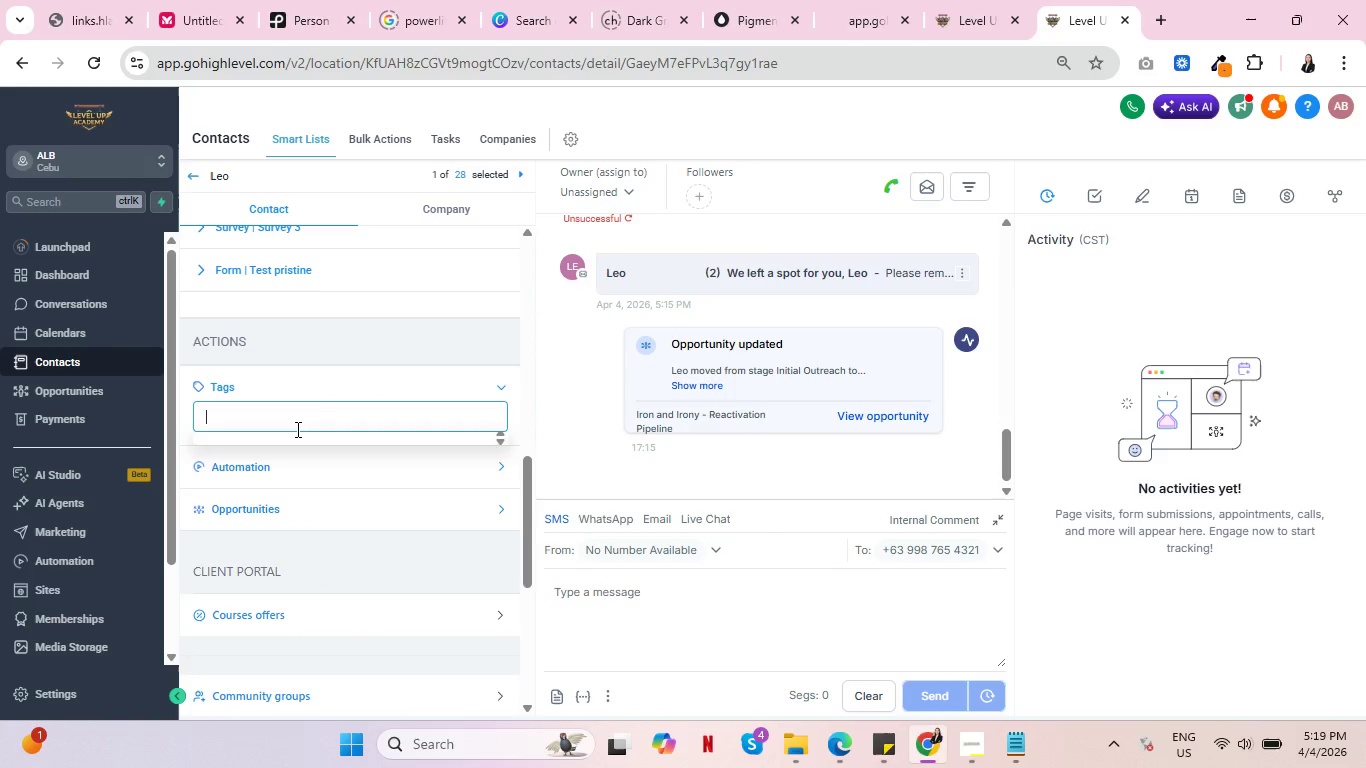 
left_click([296, 429])
 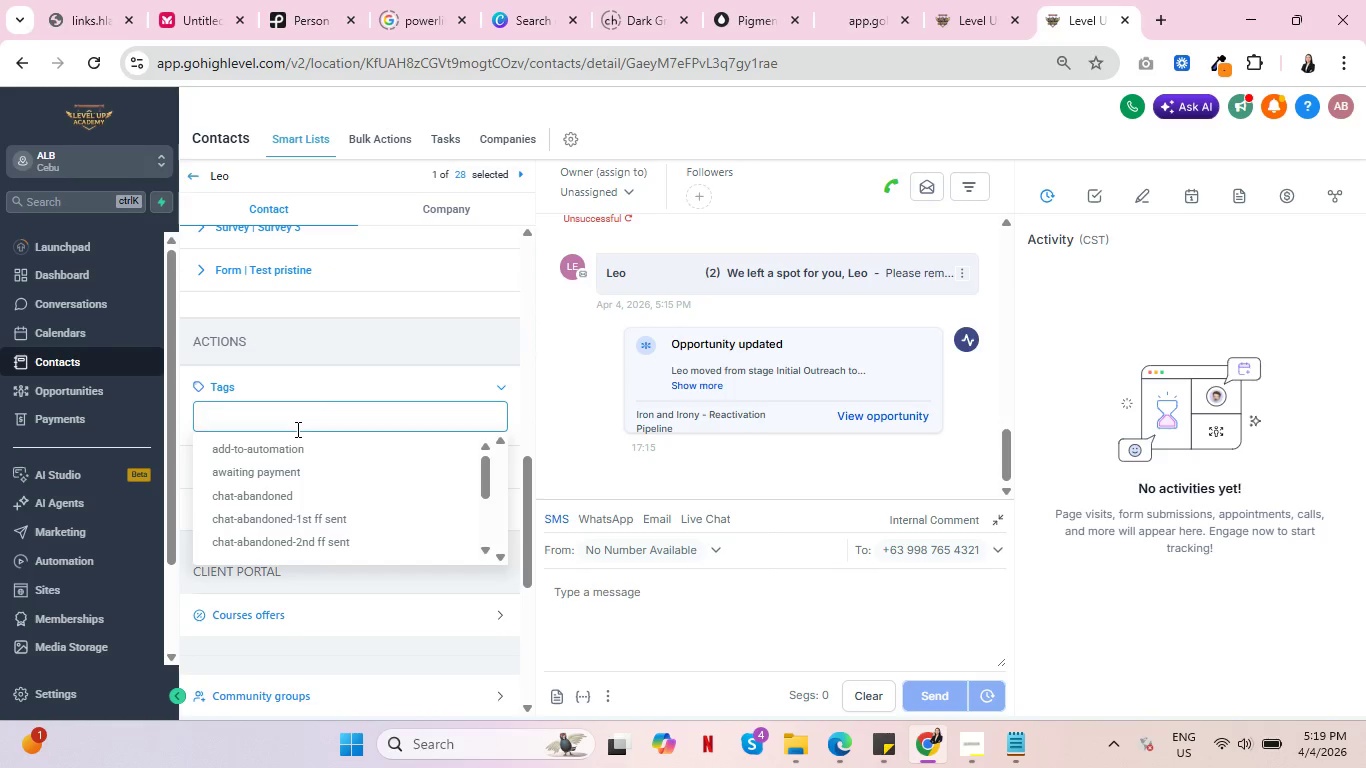 
type(react)
 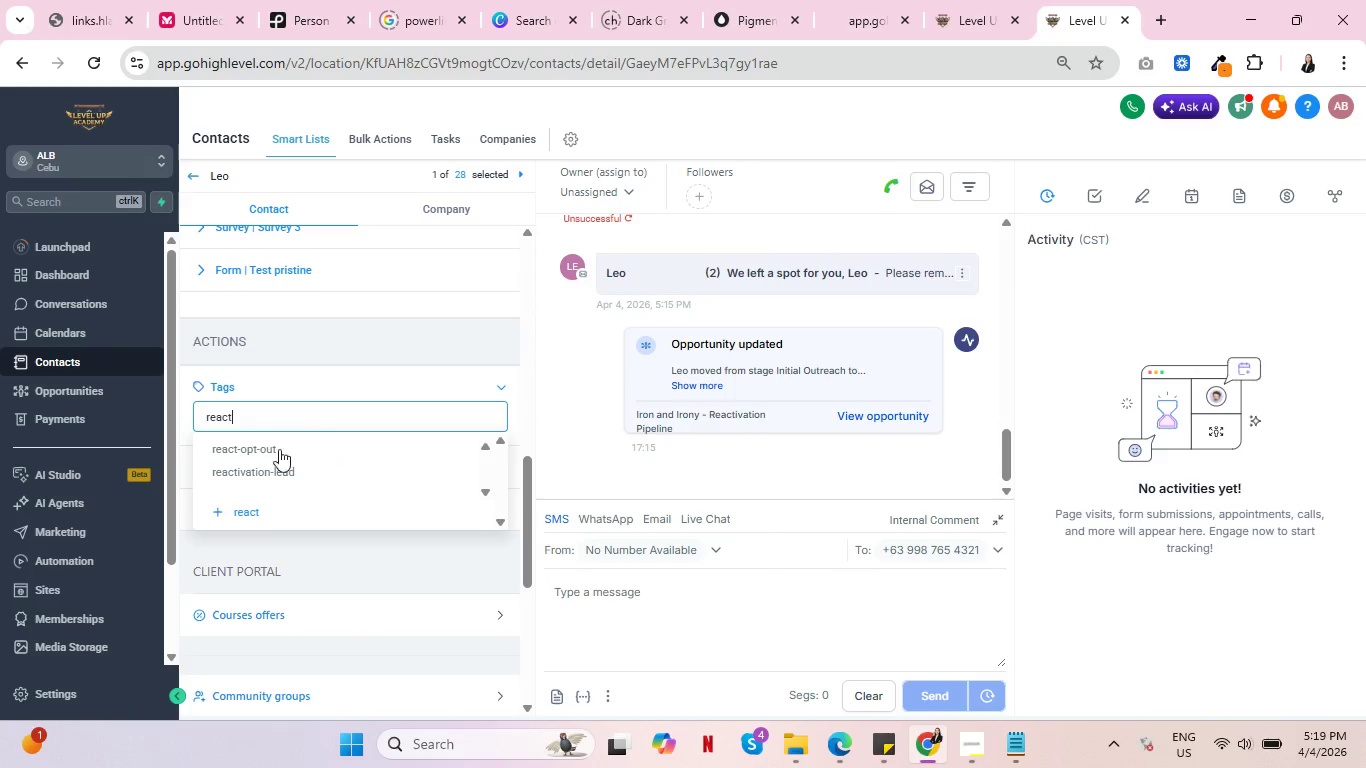 
left_click([273, 473])
 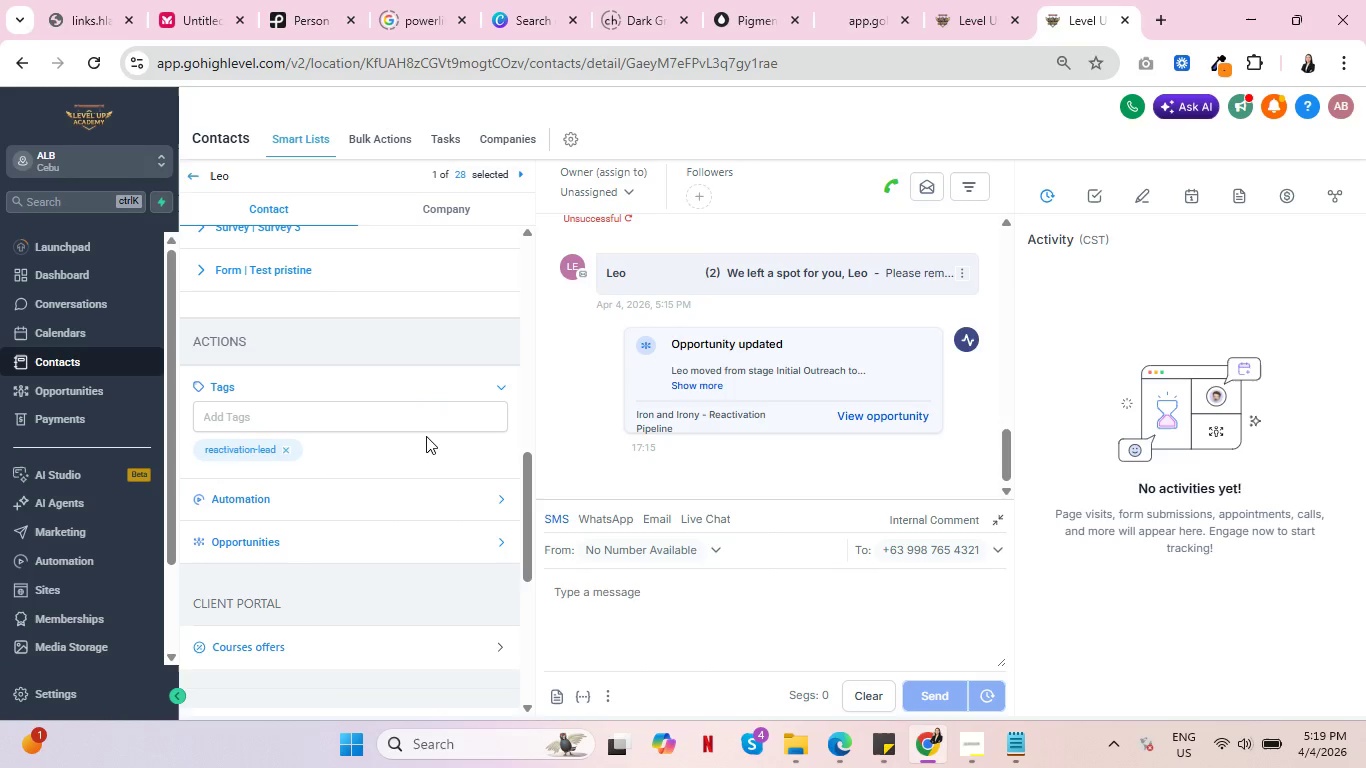 
left_click([190, 174])
 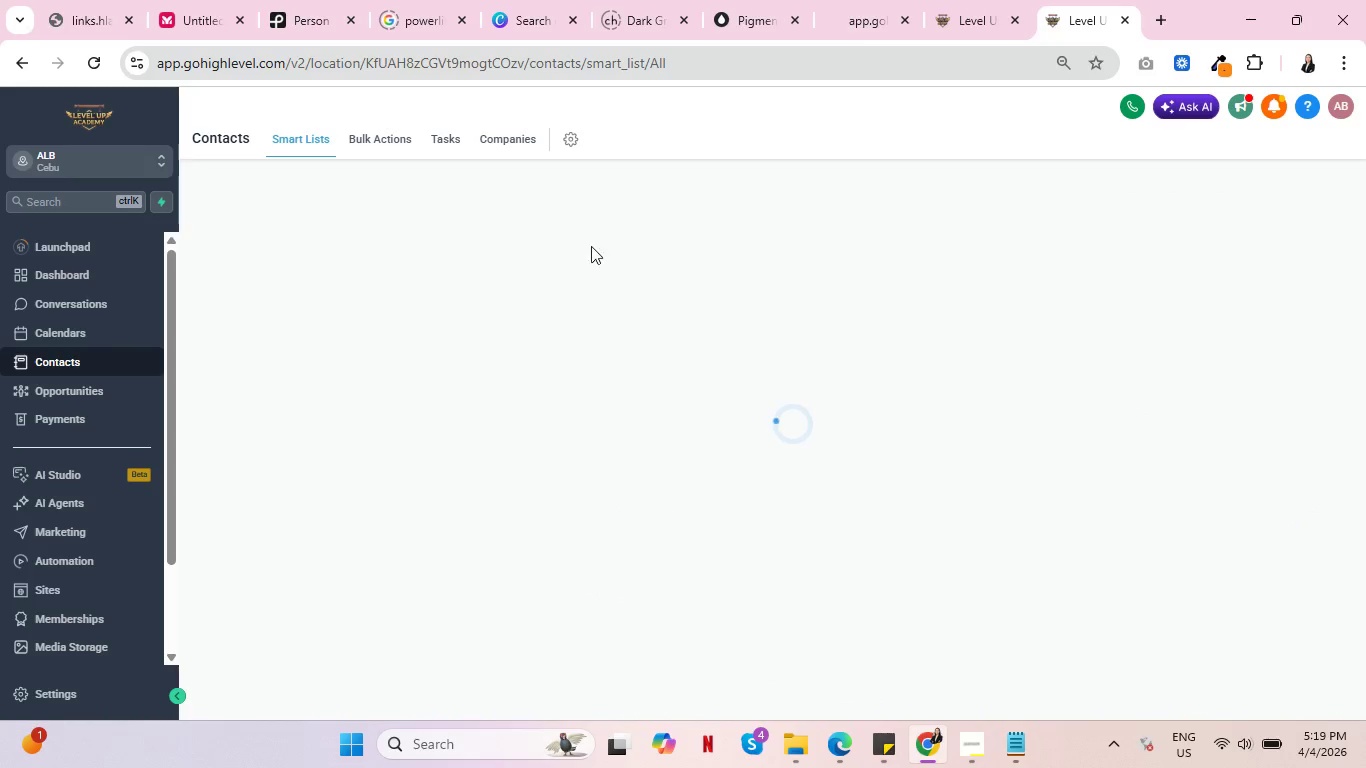 
left_click([967, 0])
 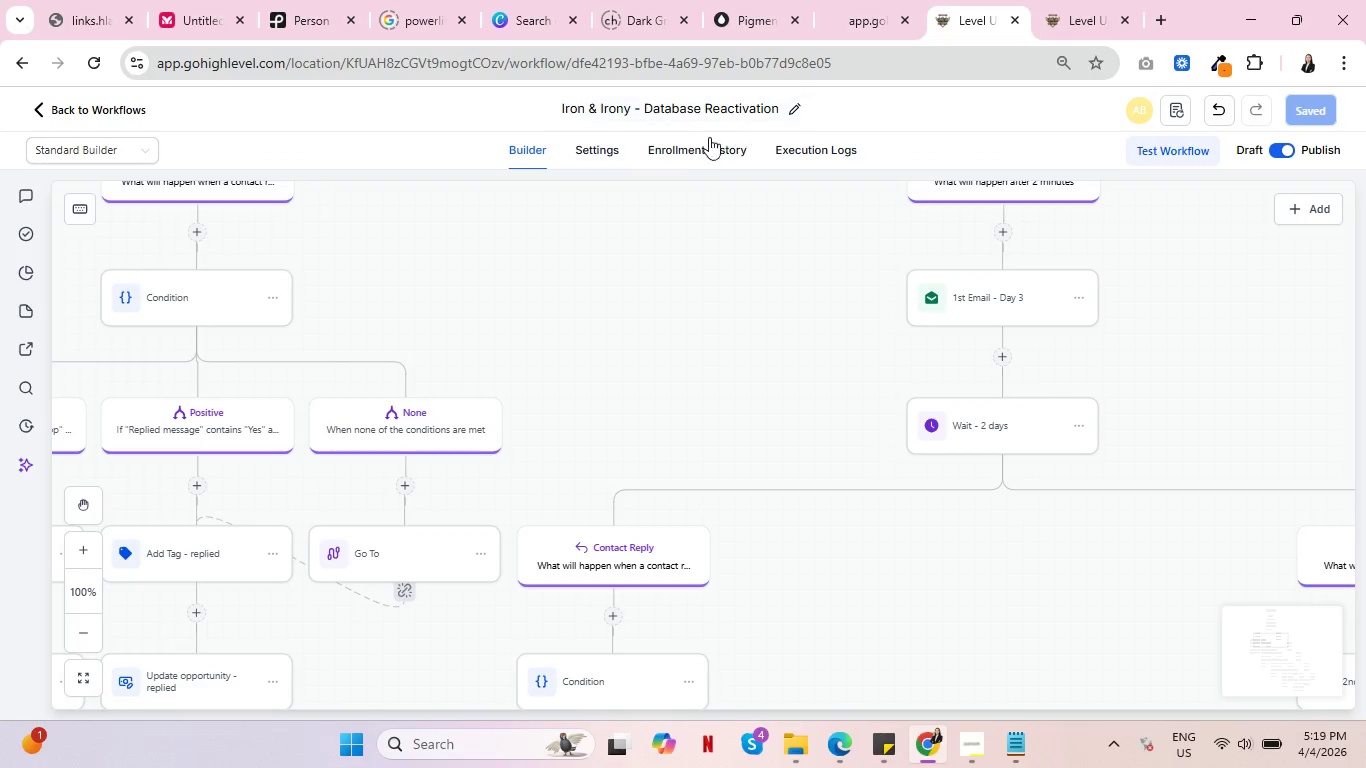 
left_click([698, 137])
 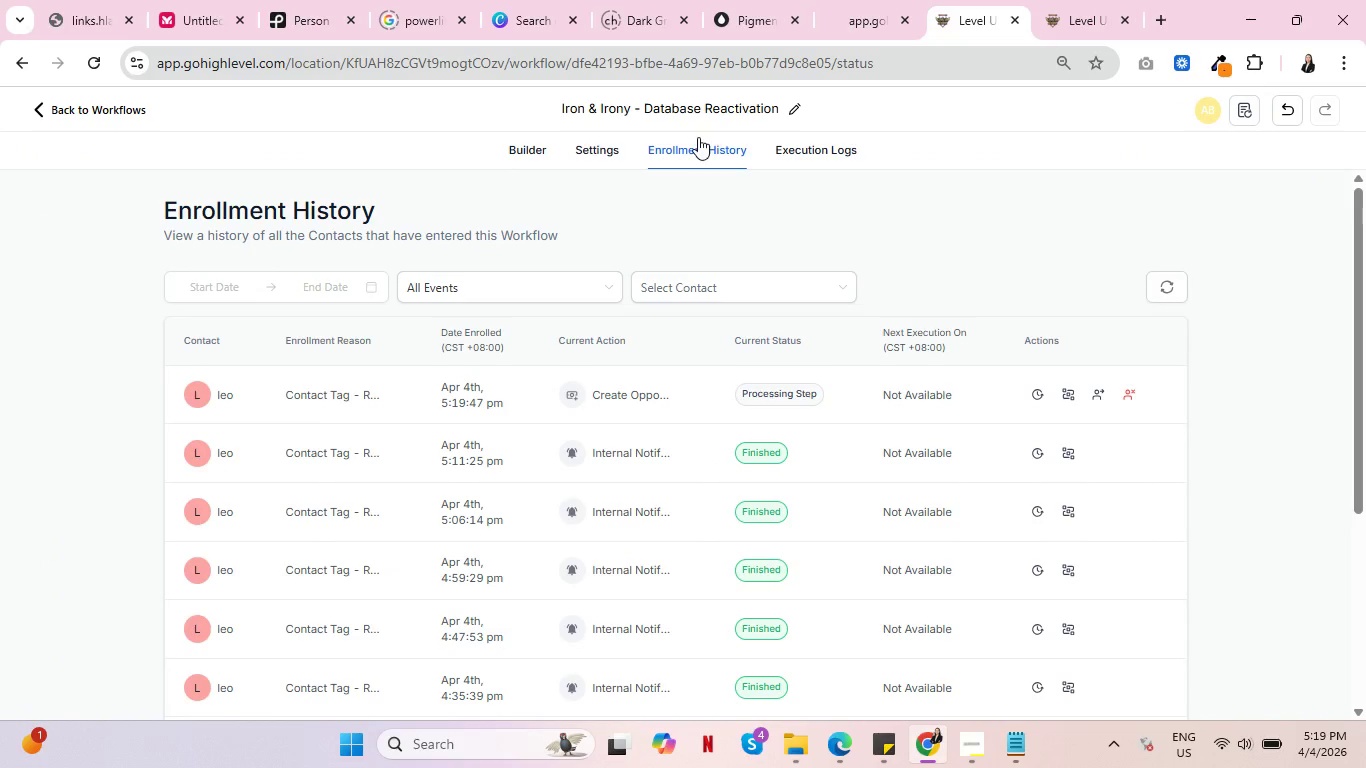 
left_click([825, 150])
 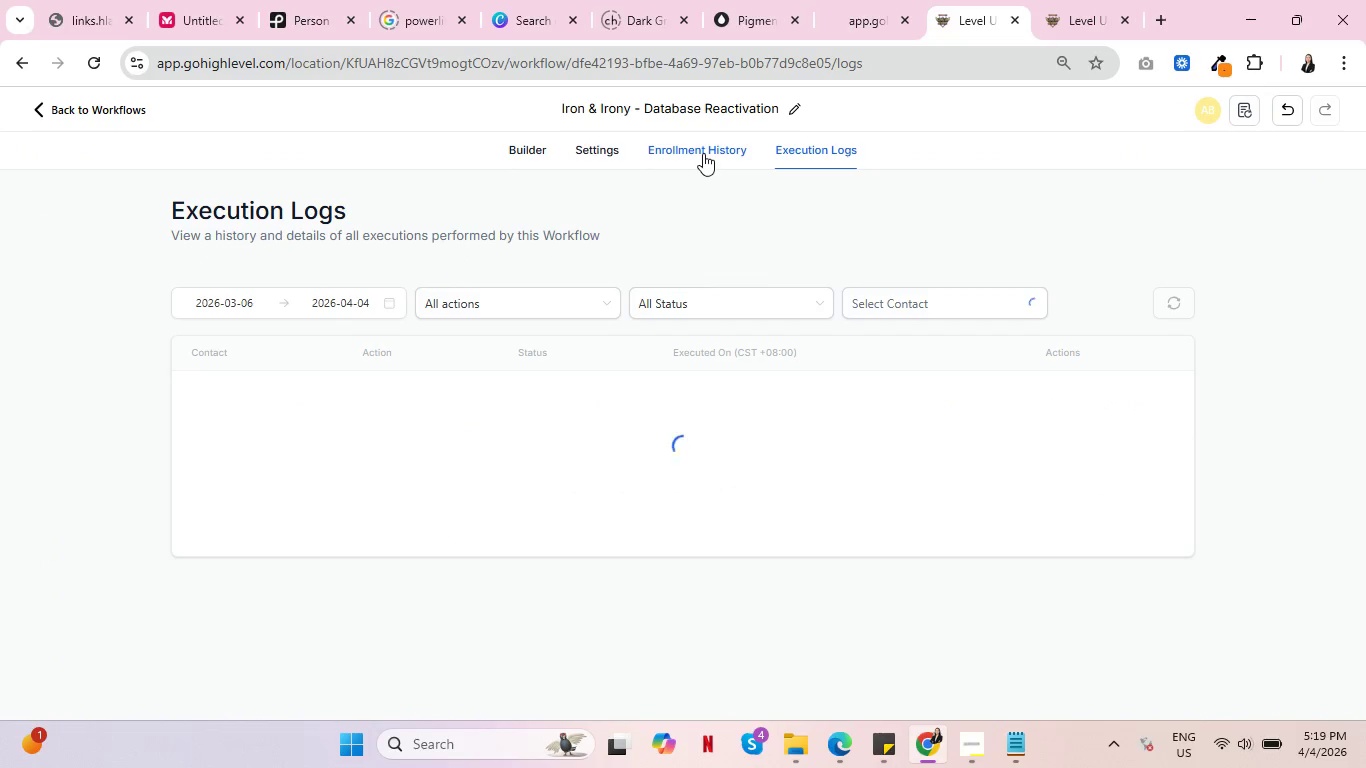 
double_click([703, 153])
 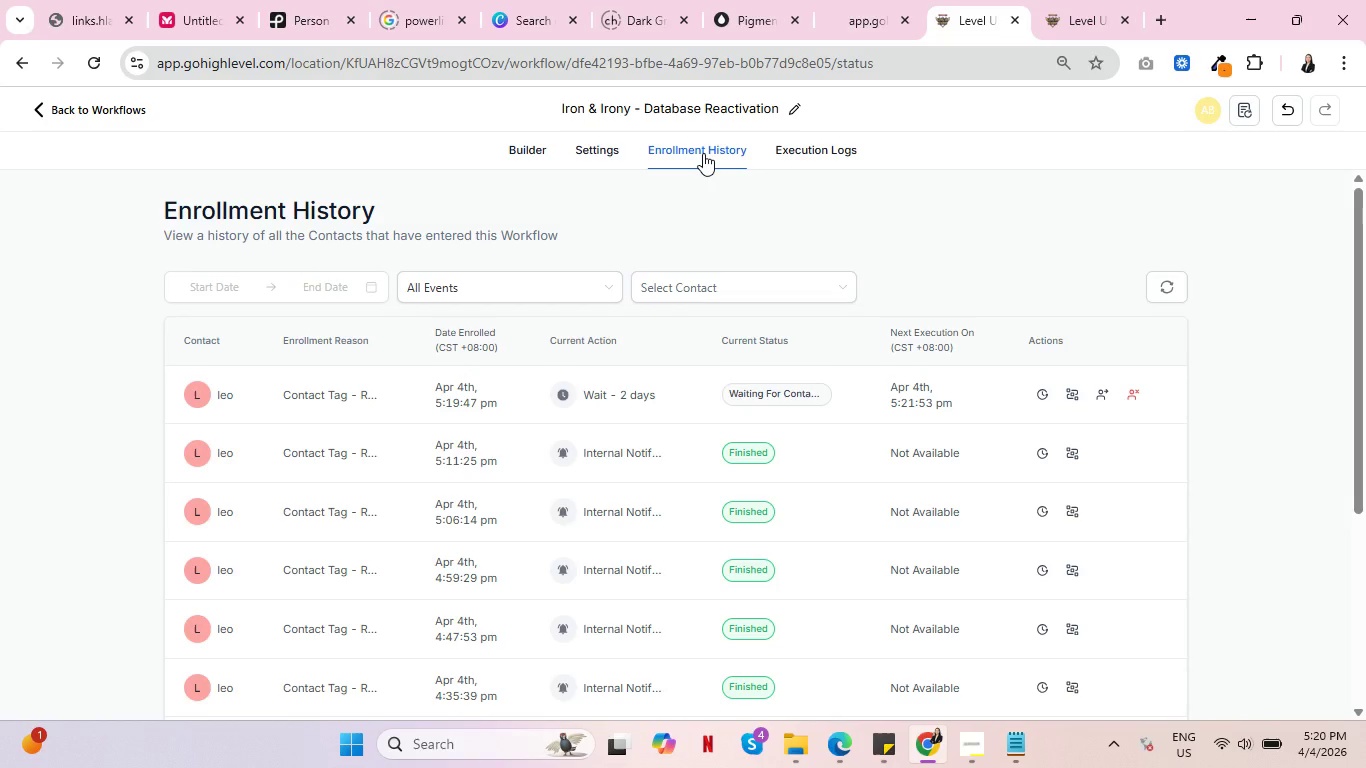 
wait(14.25)
 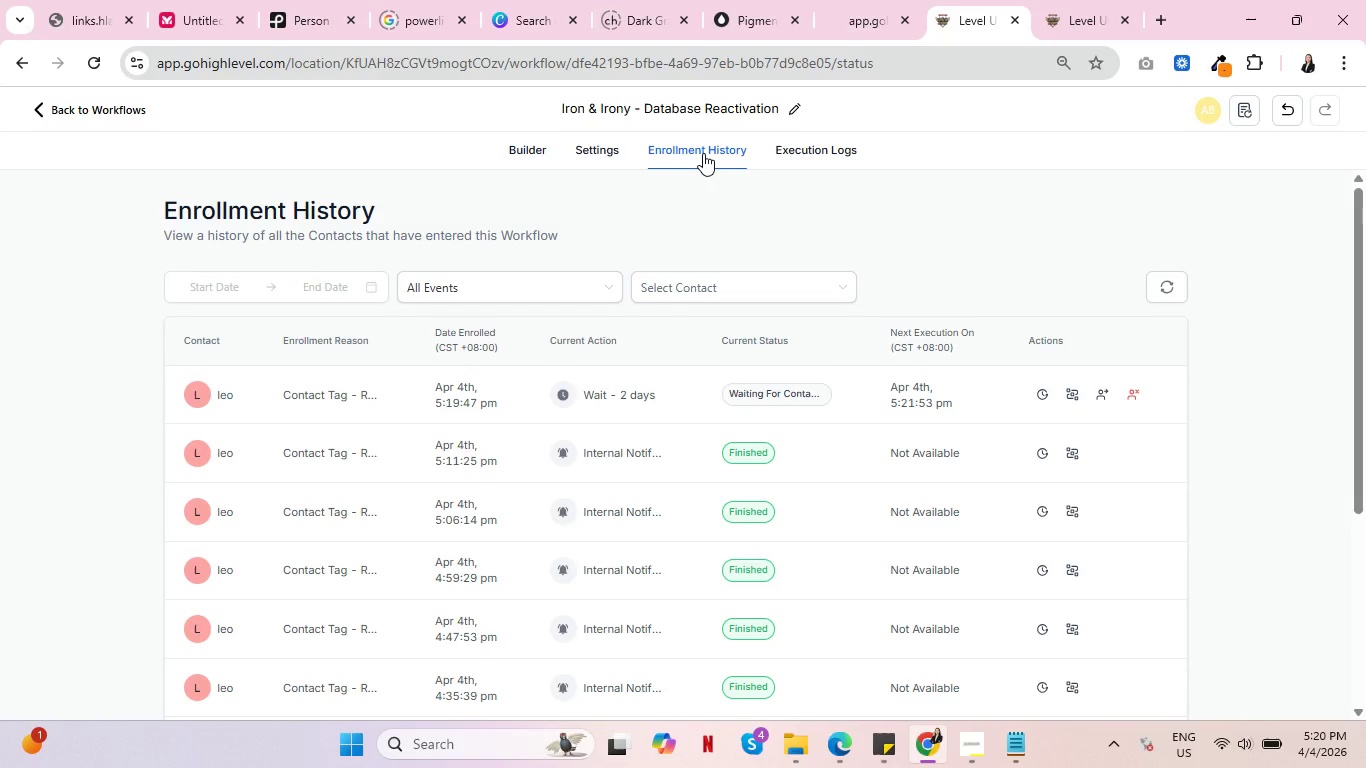 
key(Control+ControlRight)
 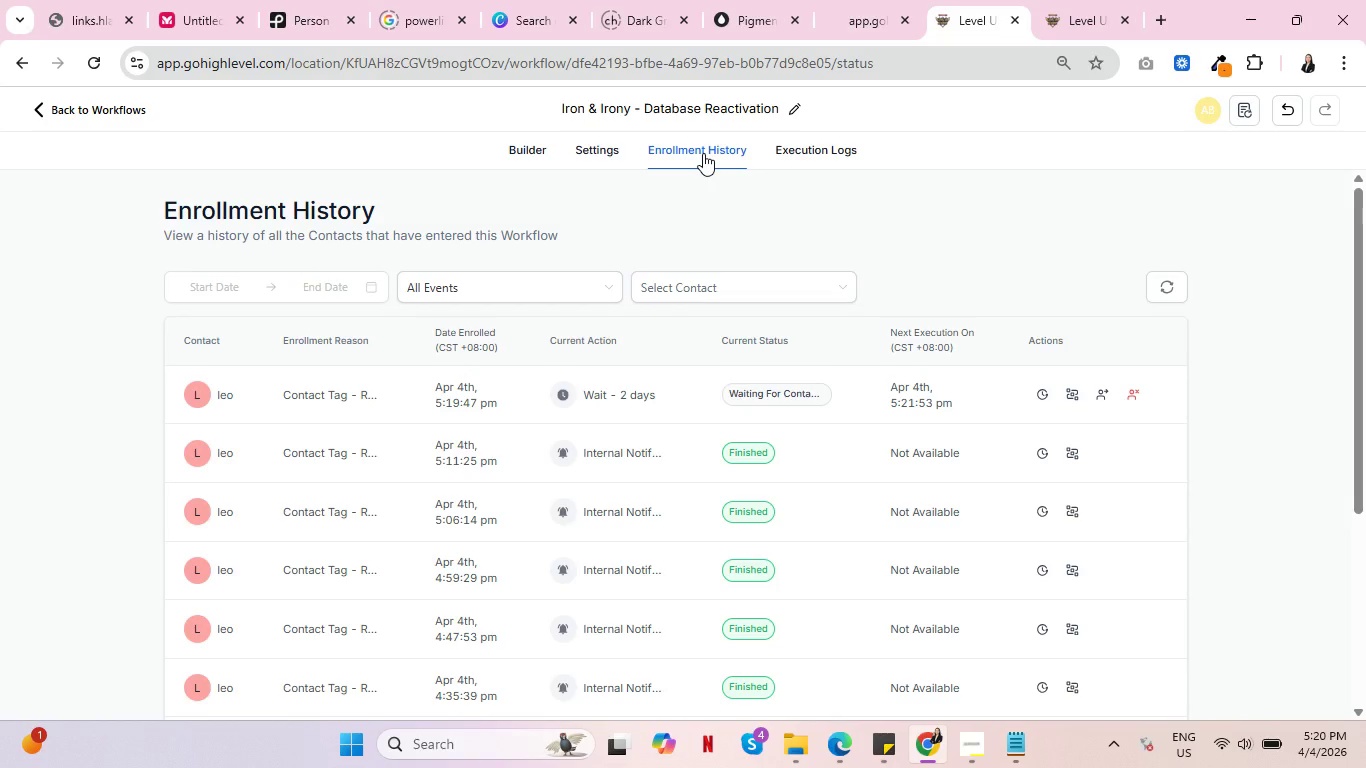 
key(Control+ControlRight)
 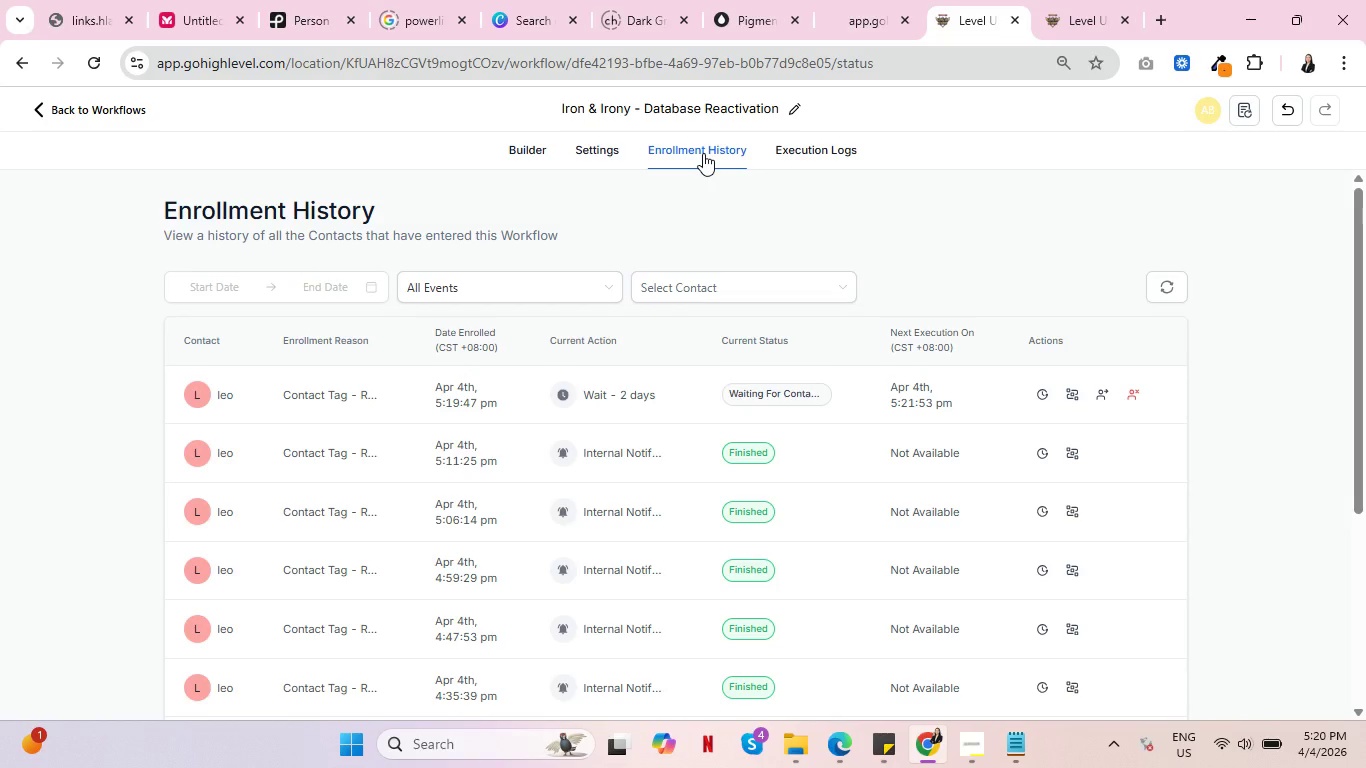 
key(Control+ControlRight)
 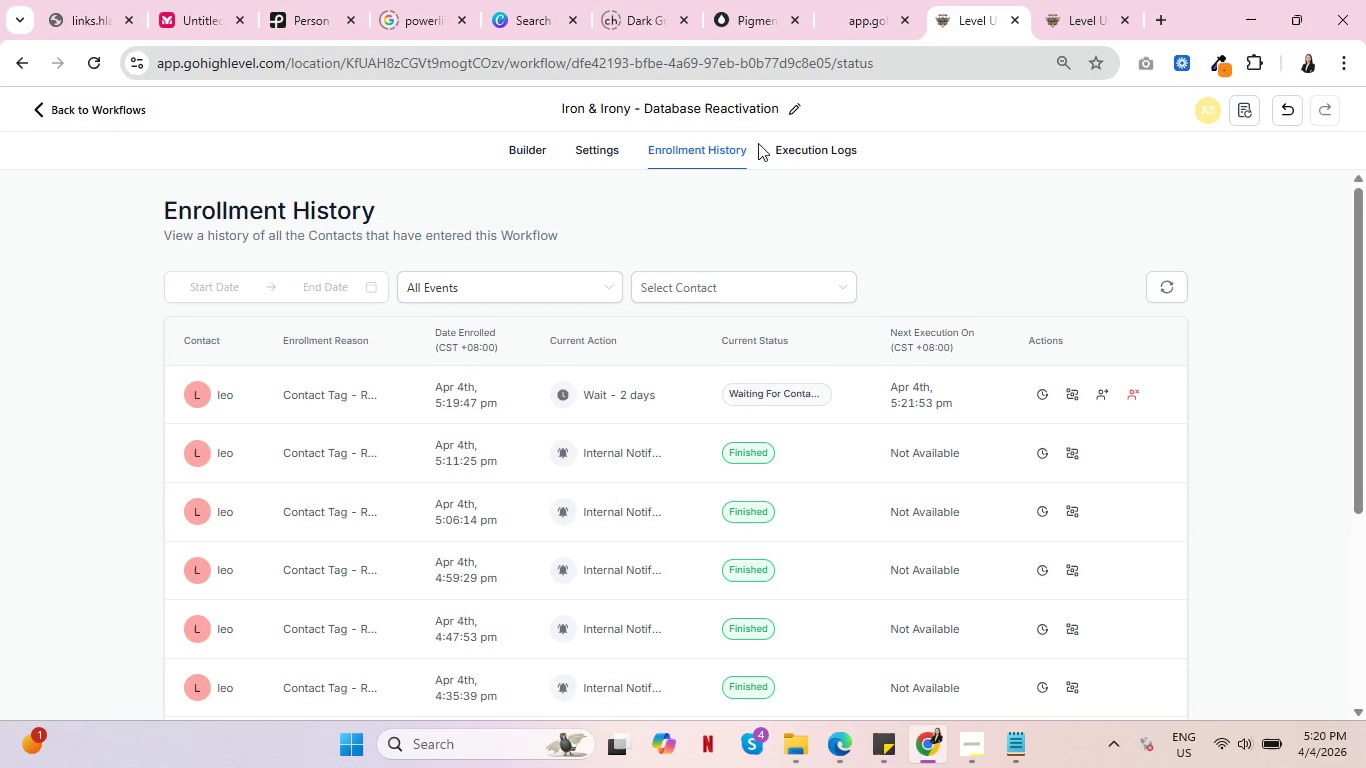 
left_click([805, 137])
 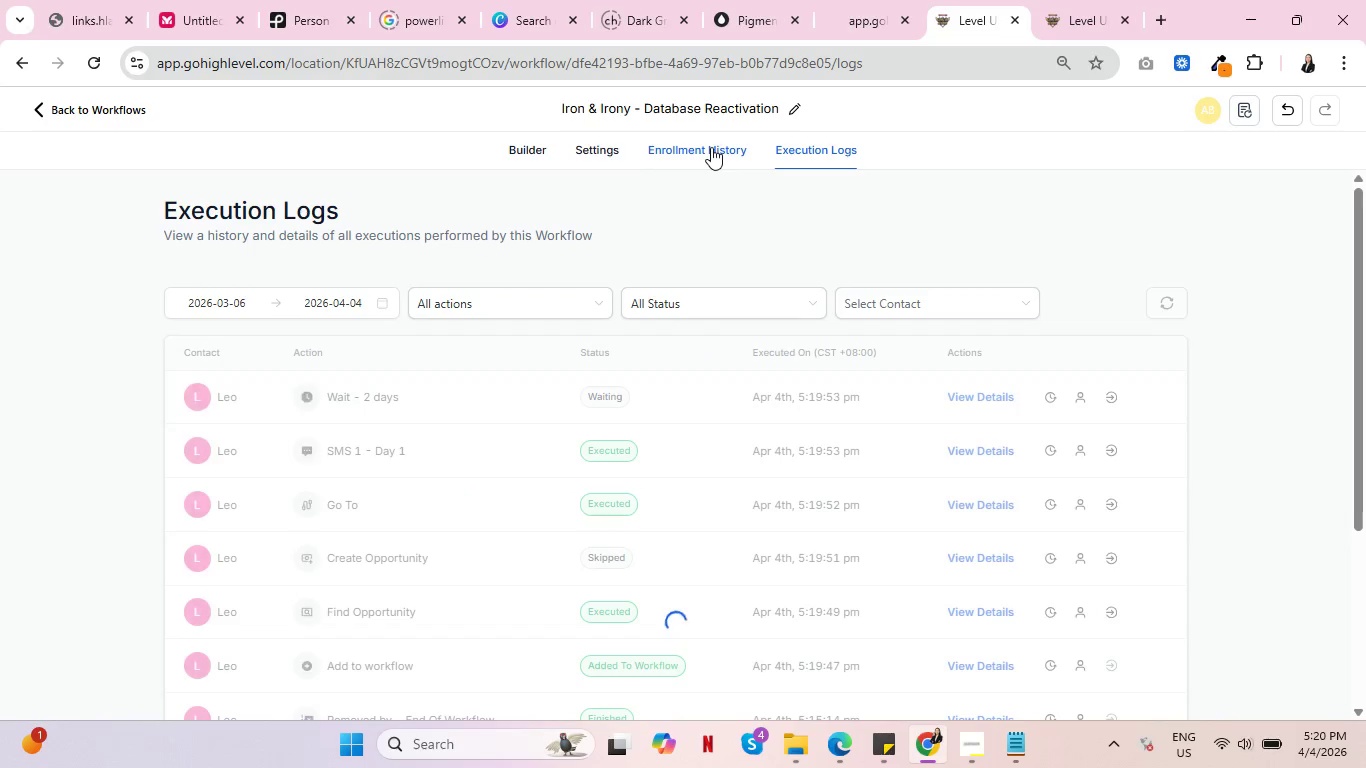 
left_click([711, 147])
 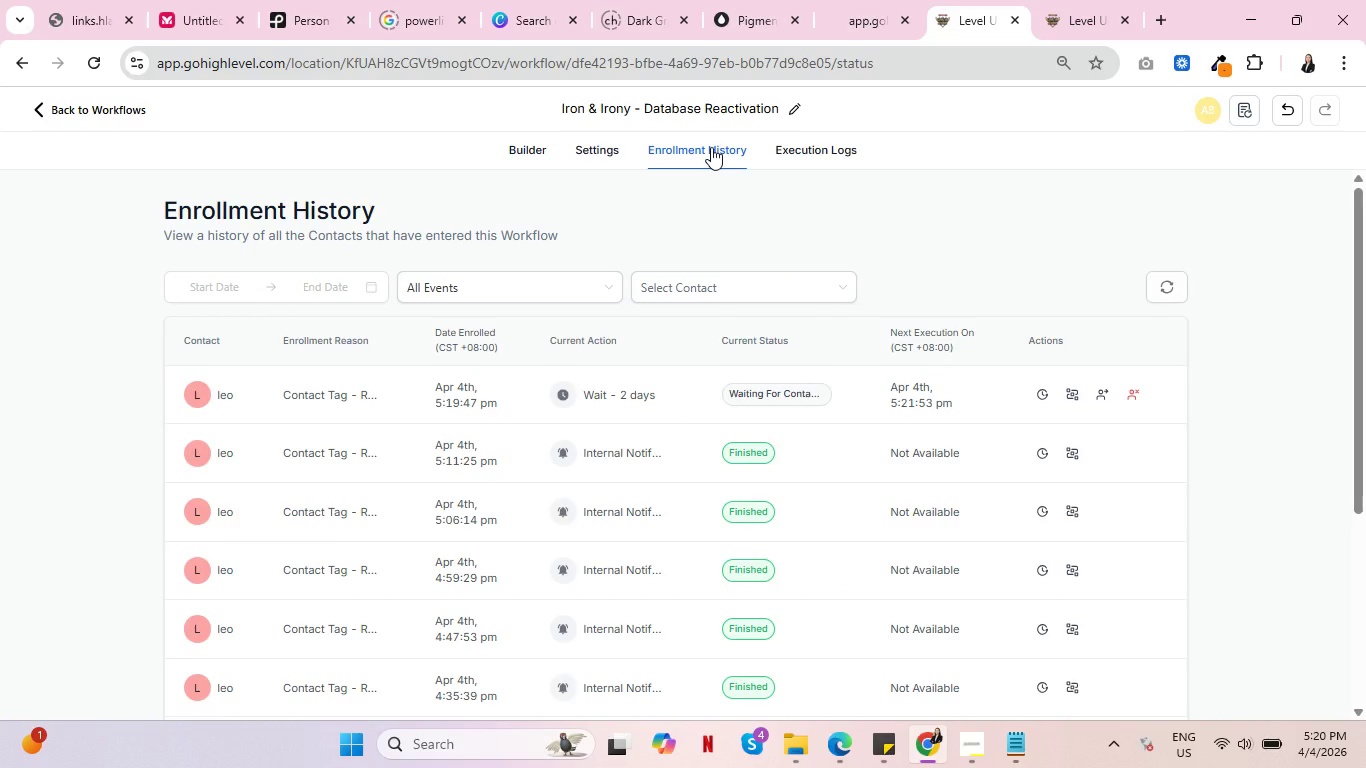 
wait(19.62)
 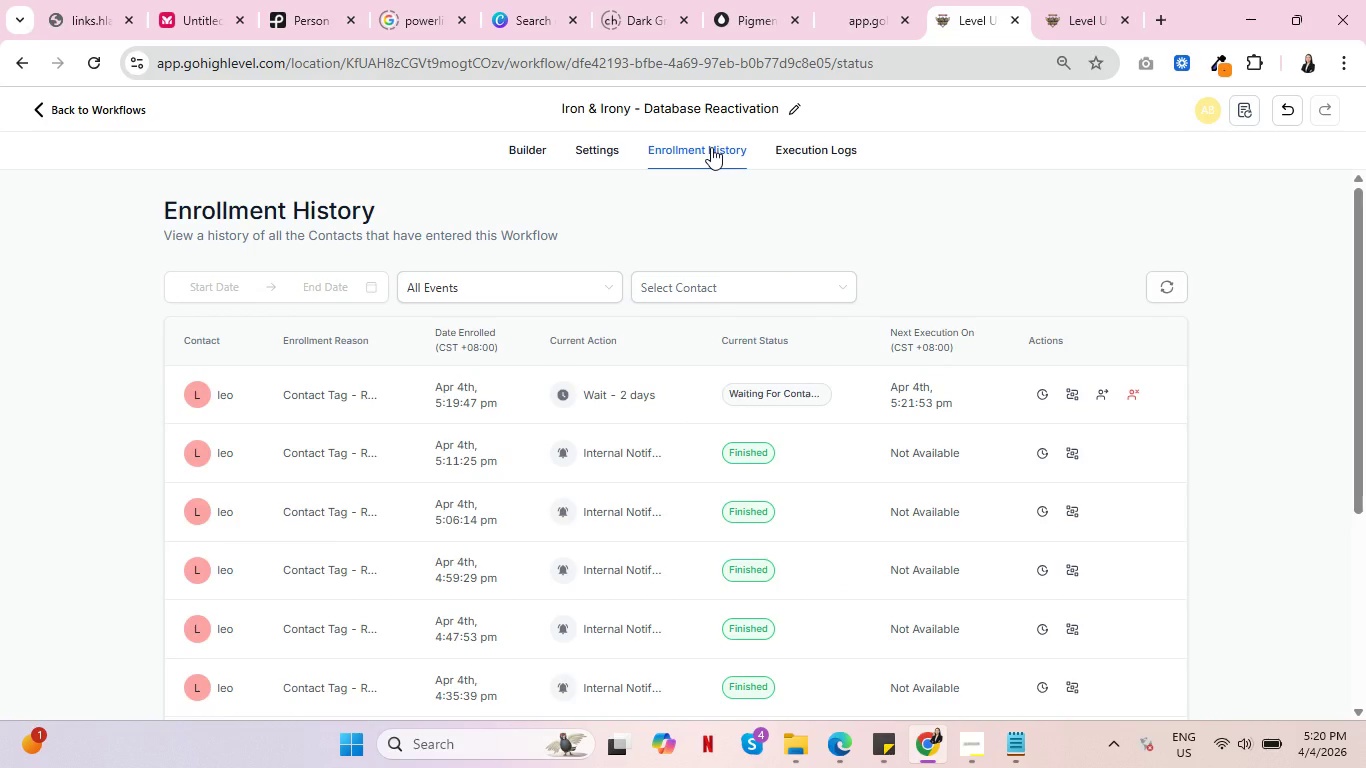 
double_click([698, 150])
 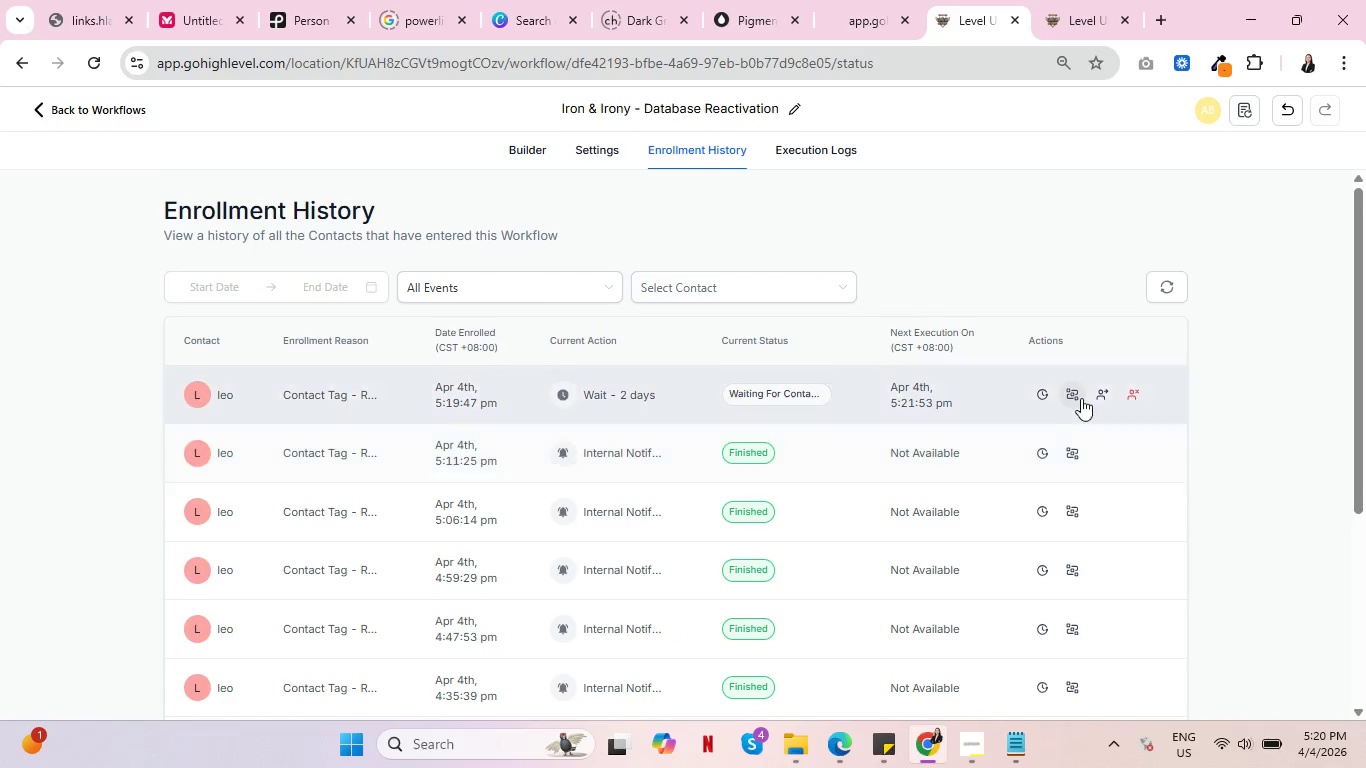 
left_click([1072, 393])
 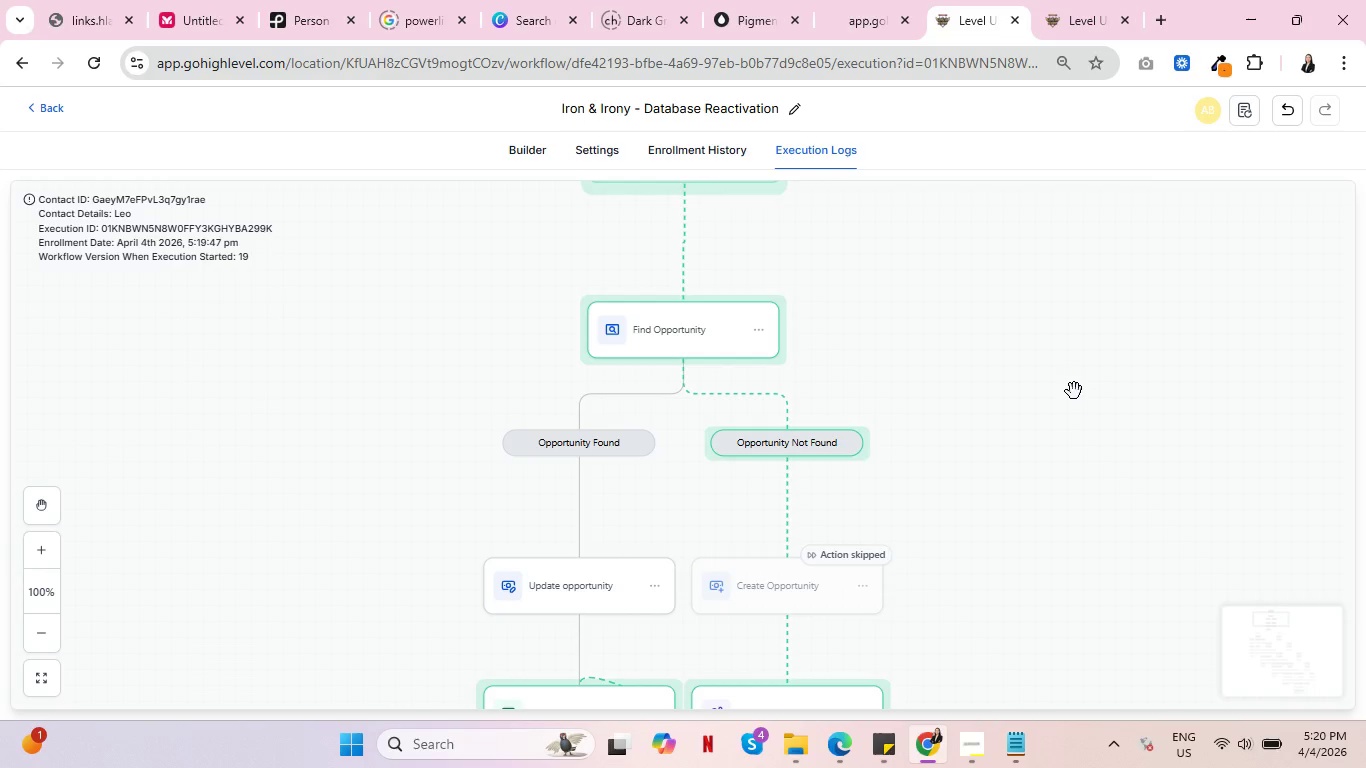 
wait(5.22)
 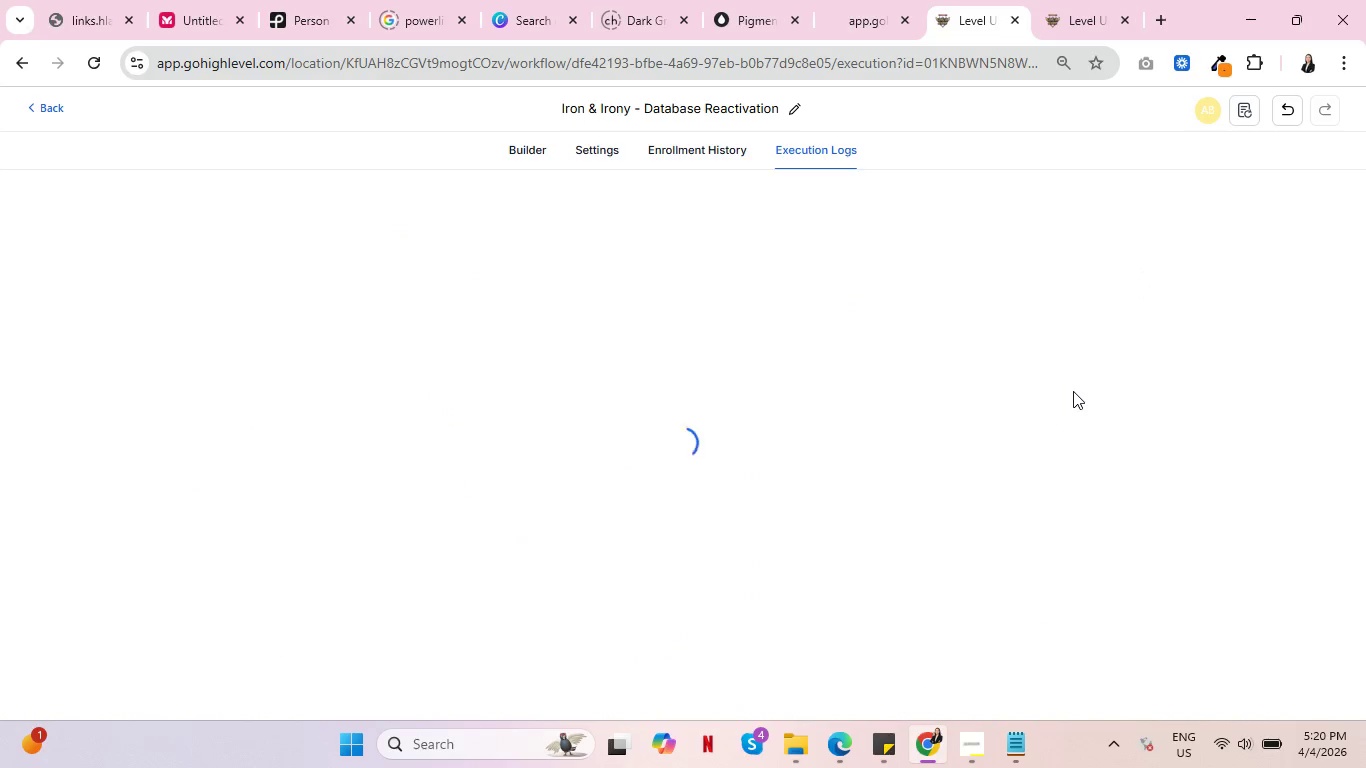 
left_click_drag(start_coordinate=[1021, 574], to_coordinate=[1042, 319])
 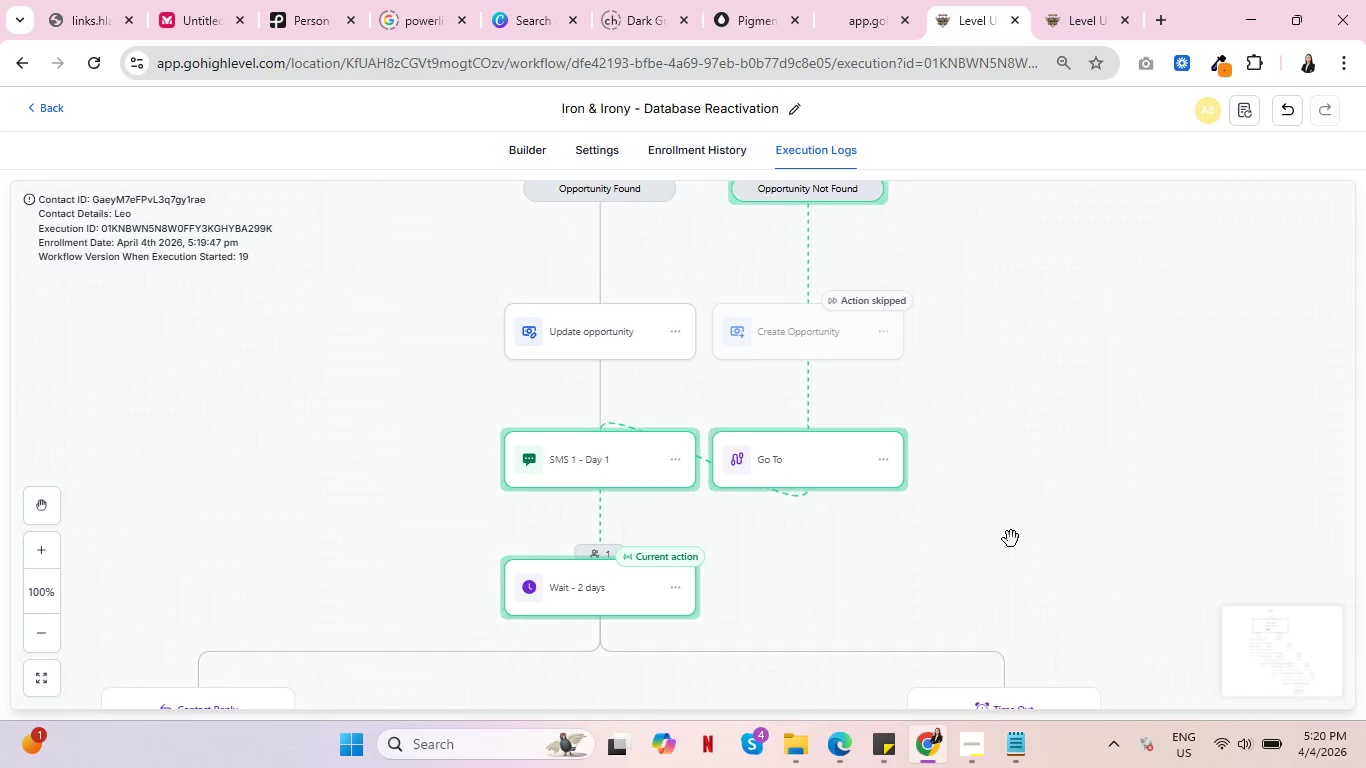 
left_click_drag(start_coordinate=[1011, 539], to_coordinate=[1018, 354])
 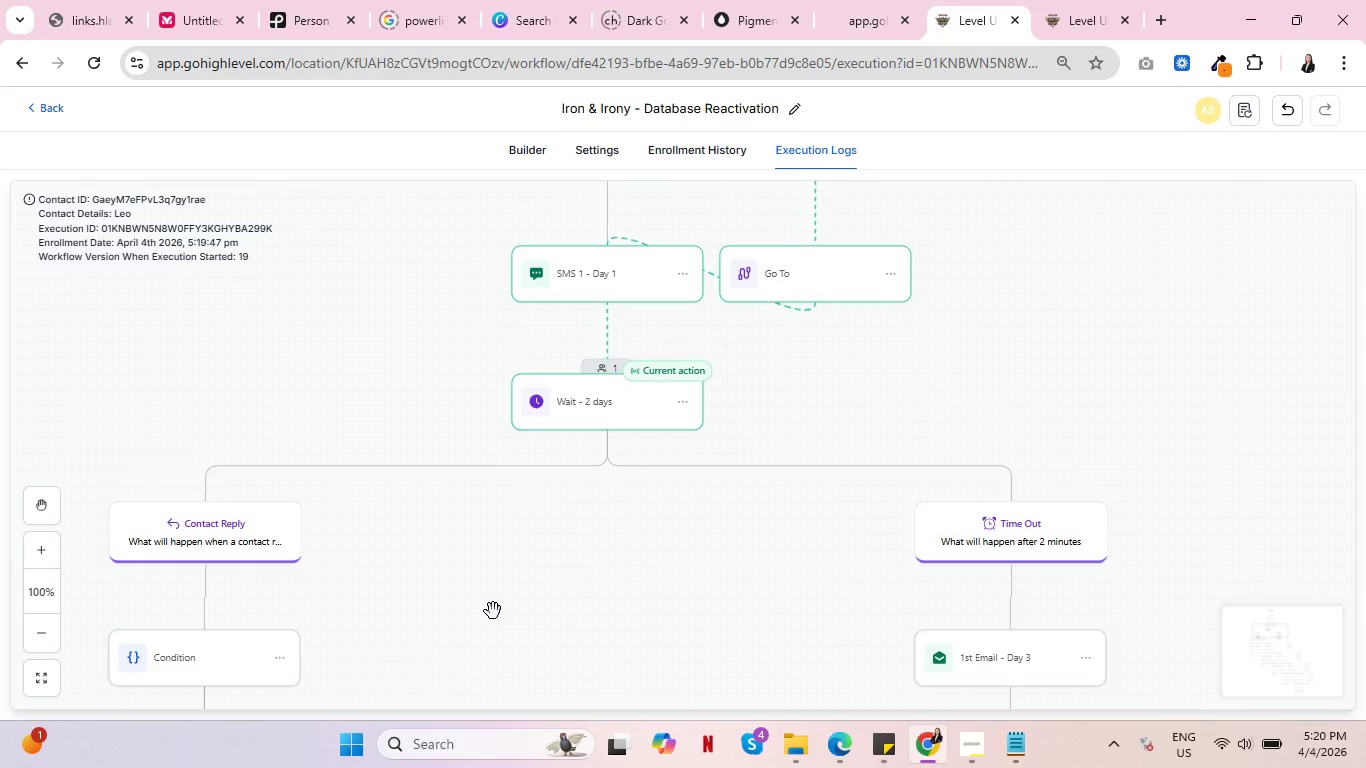 
left_click_drag(start_coordinate=[493, 611], to_coordinate=[663, 423])
 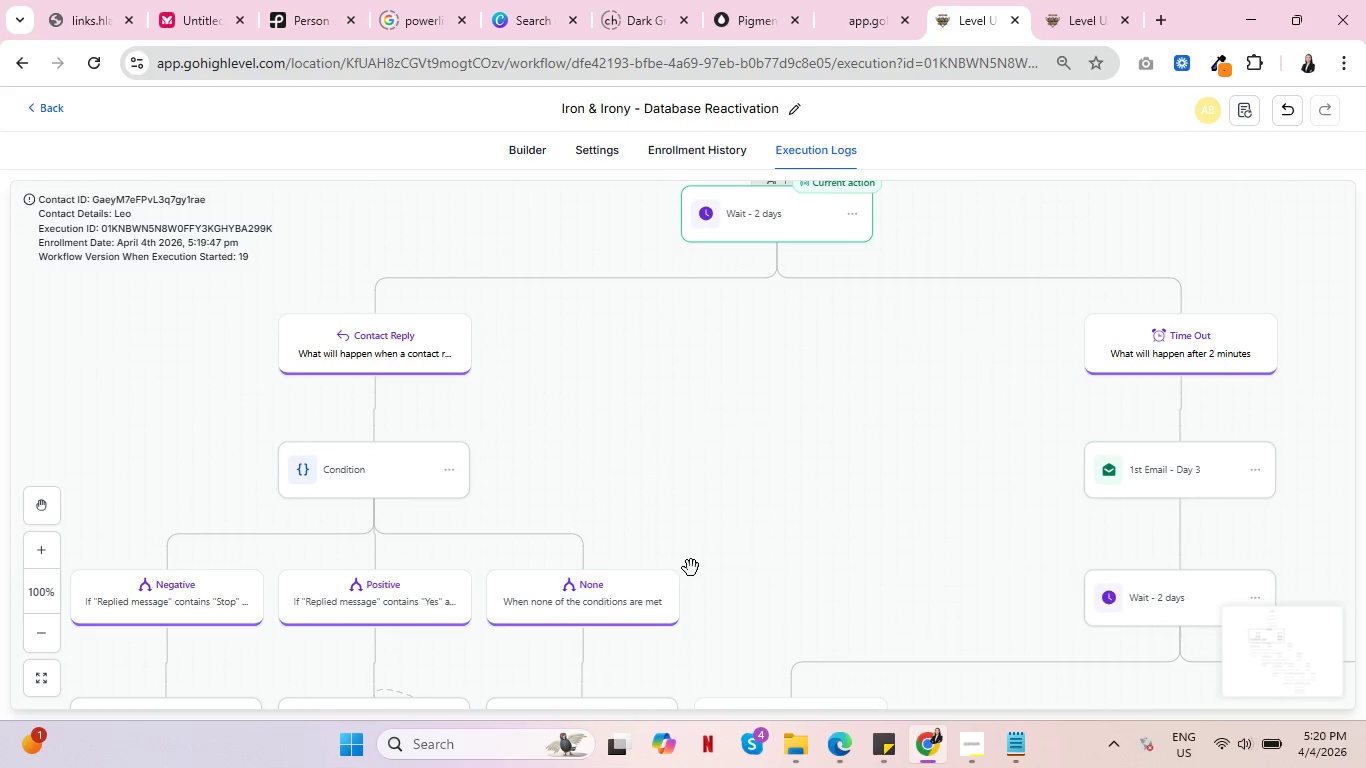 
left_click_drag(start_coordinate=[690, 570], to_coordinate=[762, 439])
 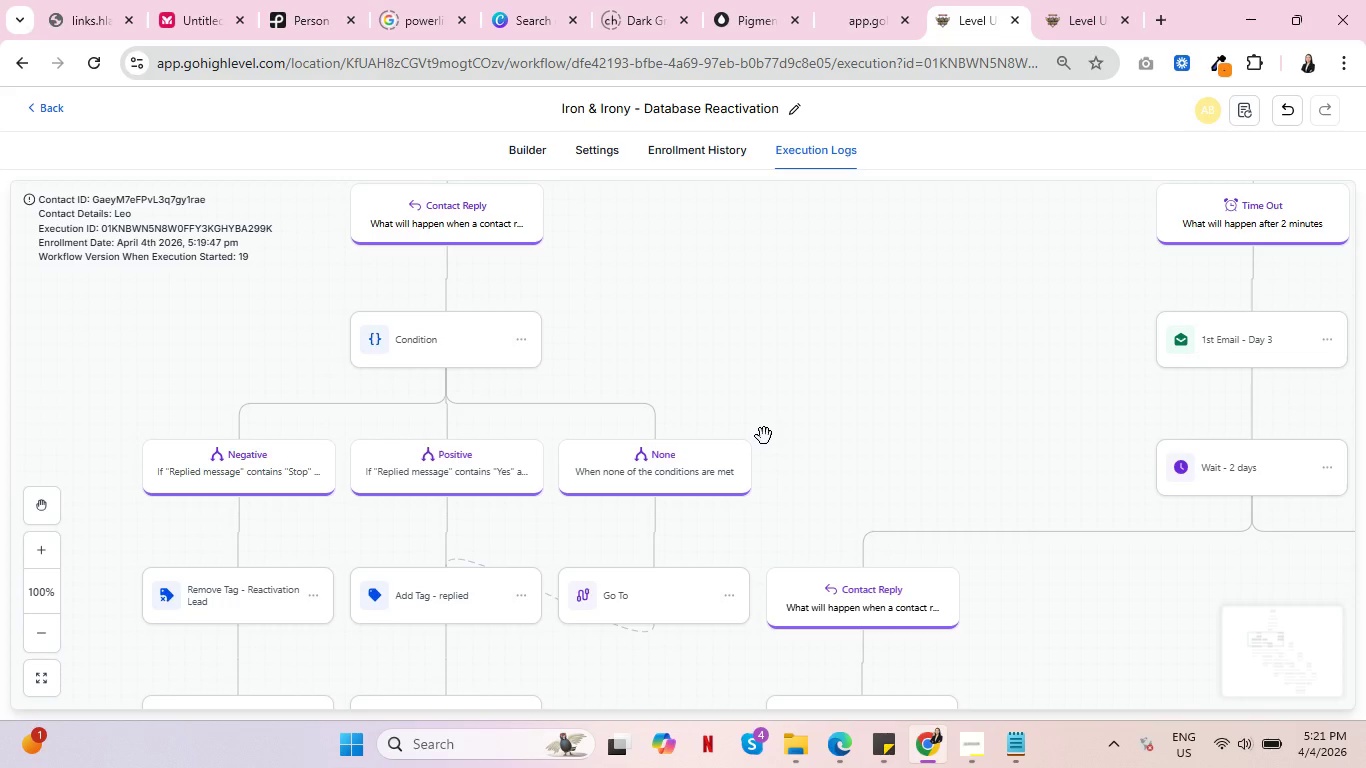 
wait(23.09)
 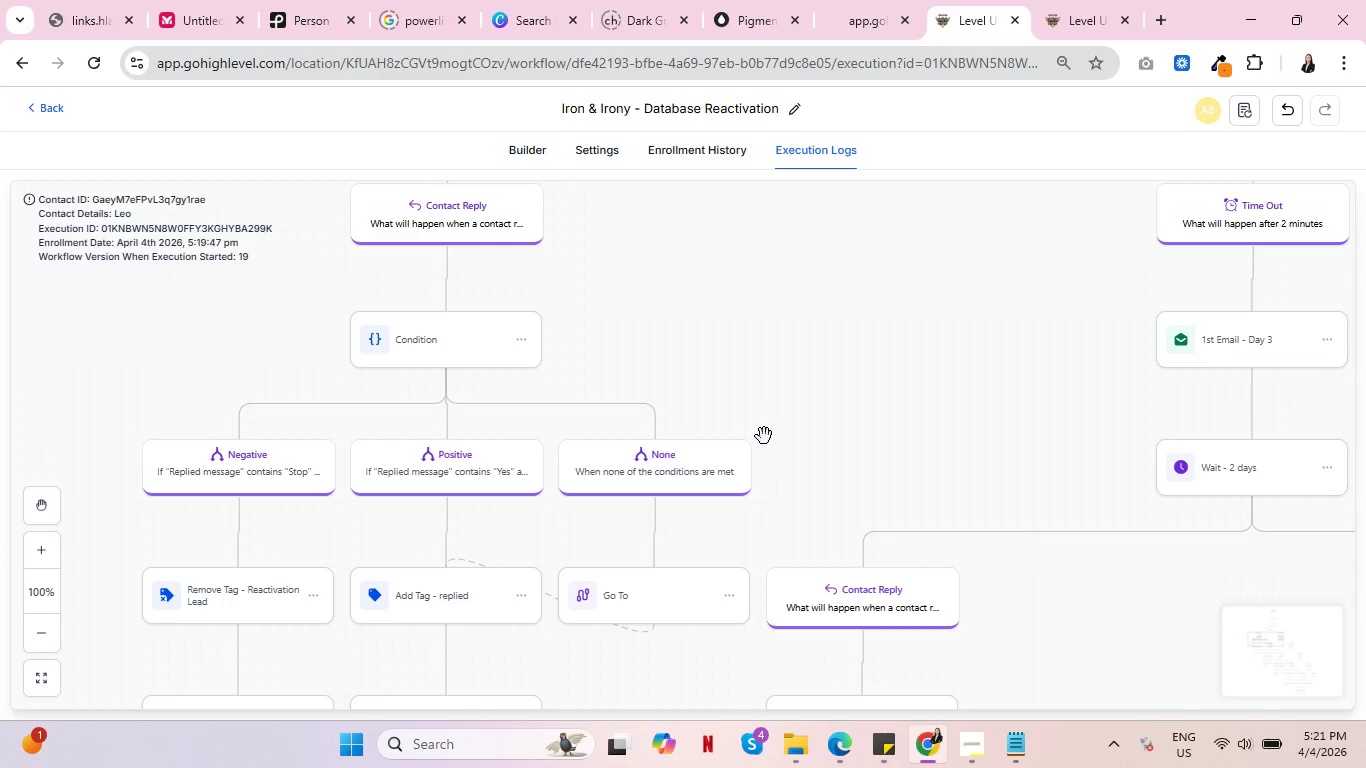 
left_click([696, 151])
 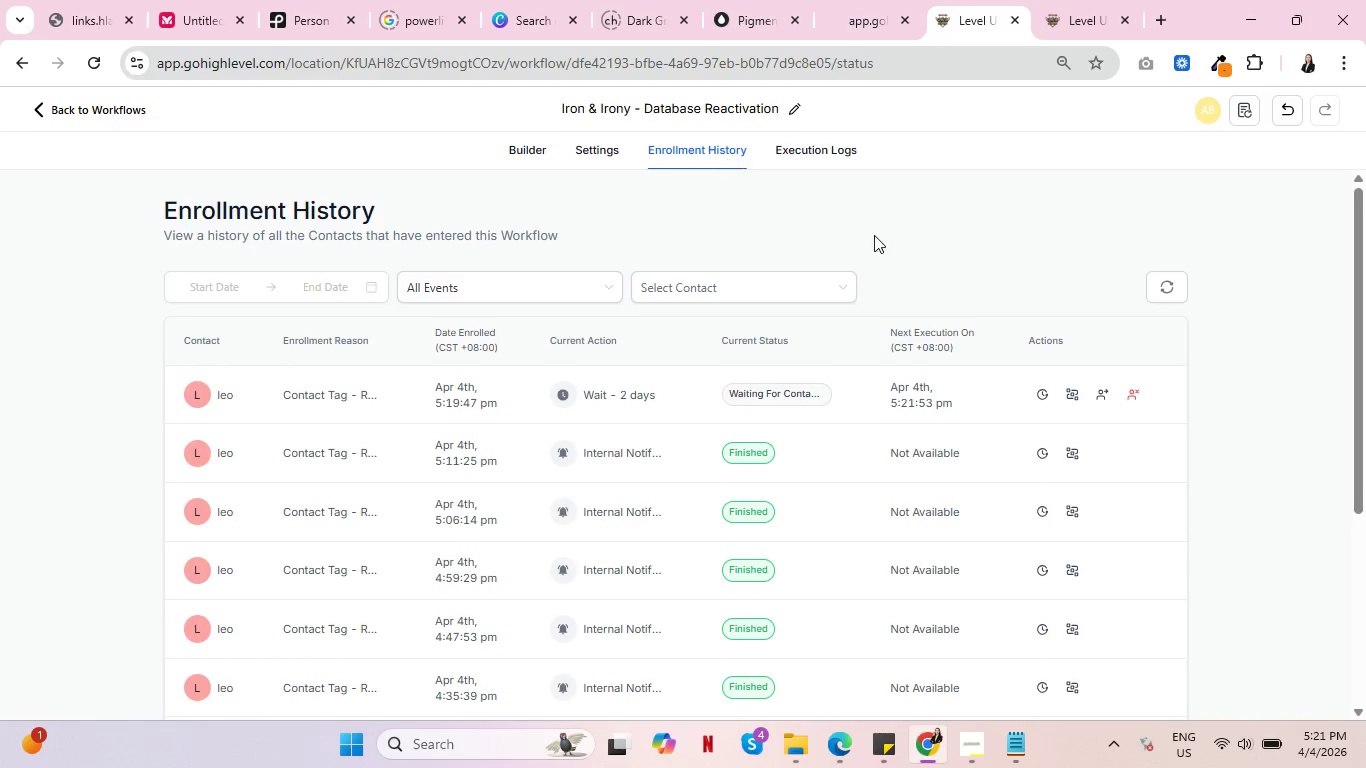 
left_click([813, 158])
 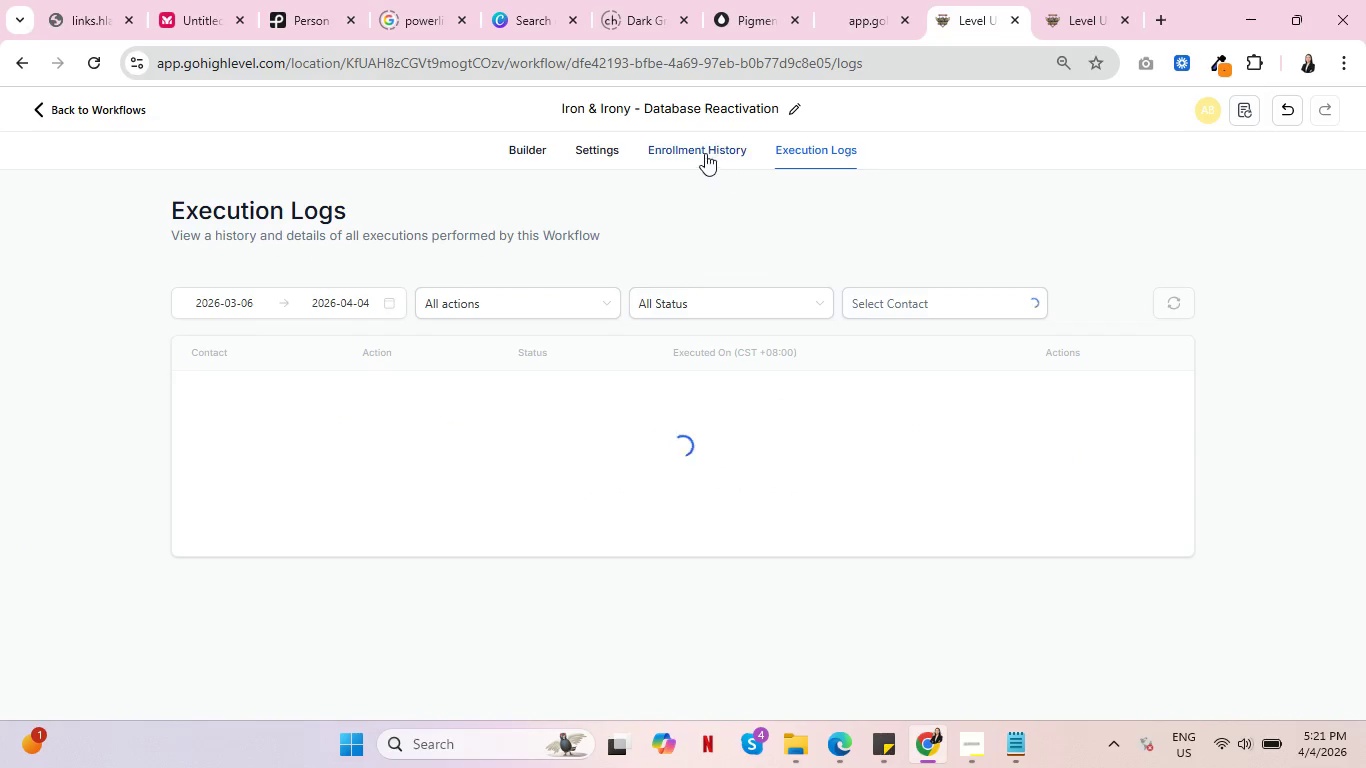 
left_click([705, 149])
 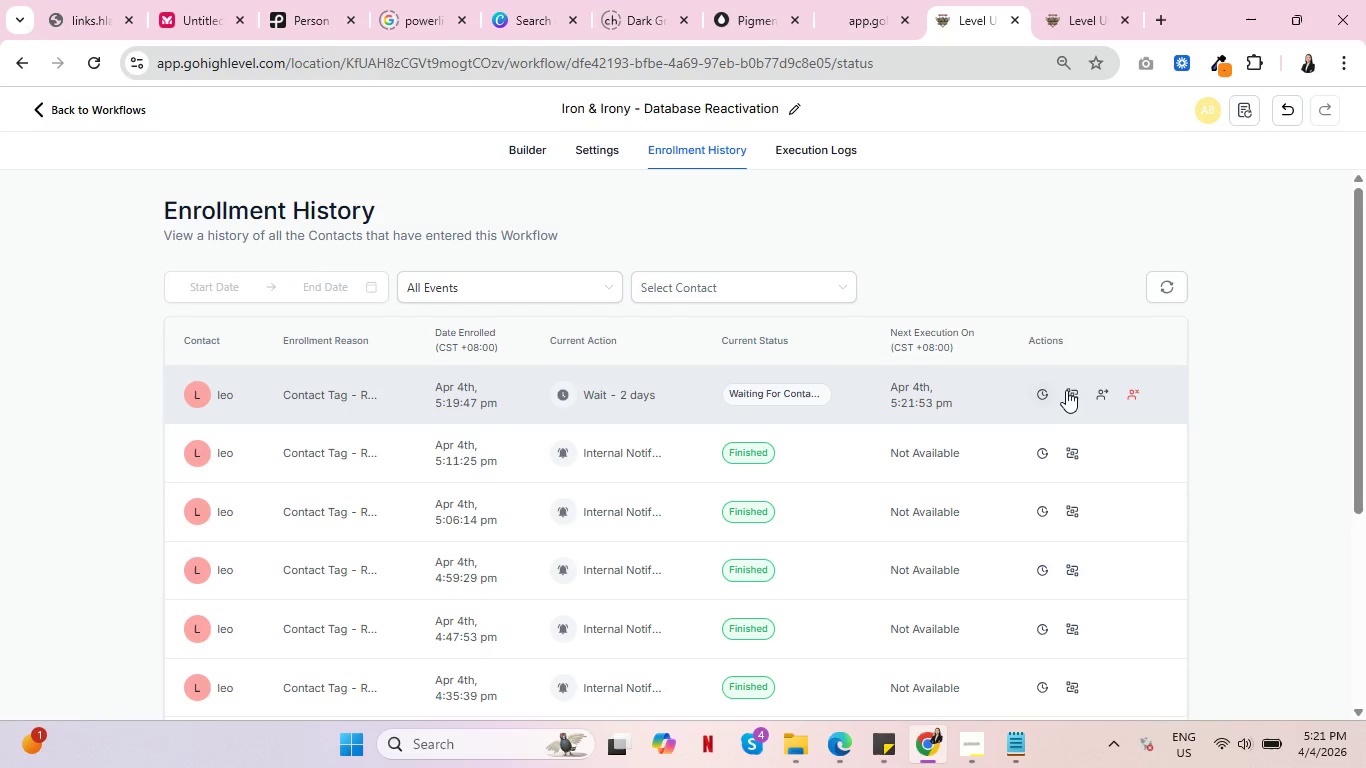 
left_click([1069, 393])
 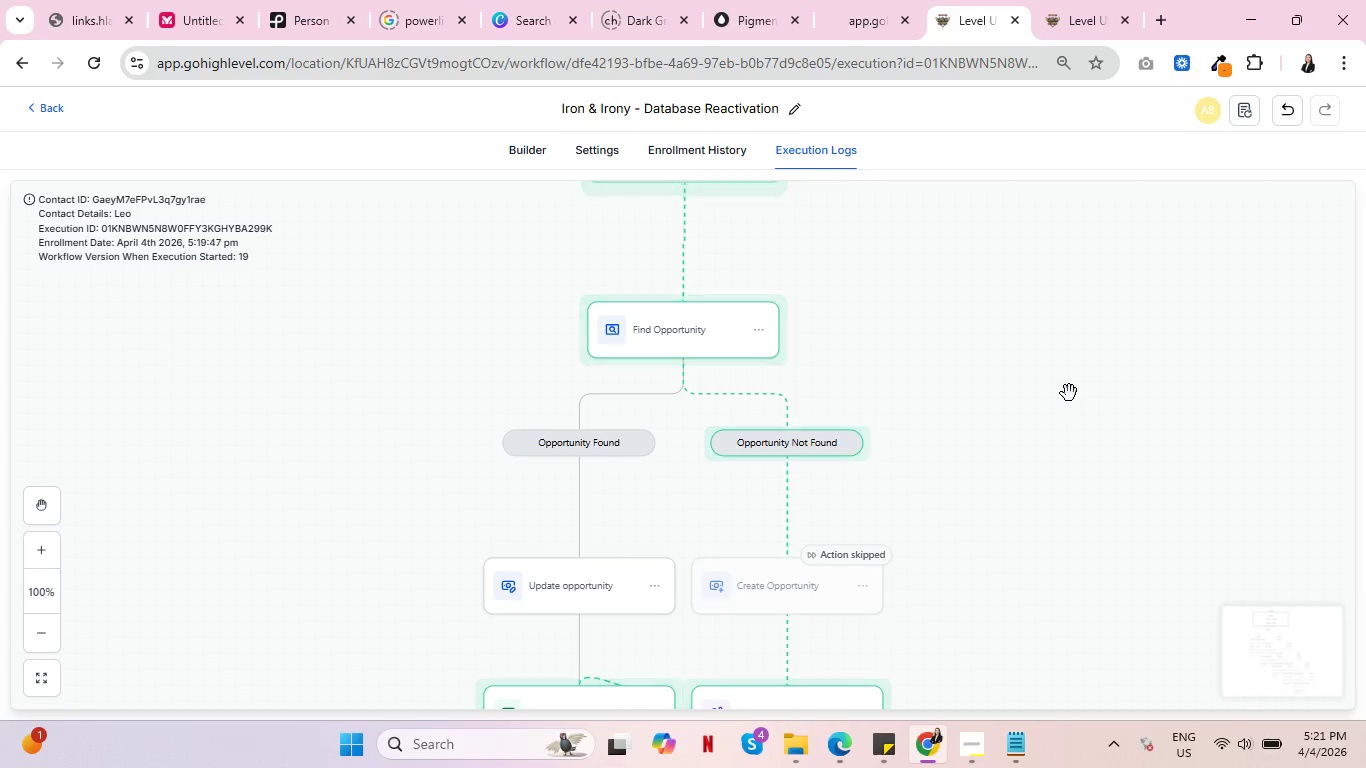 
scroll: coordinate [1066, 393], scroll_direction: down, amount: 15.0
 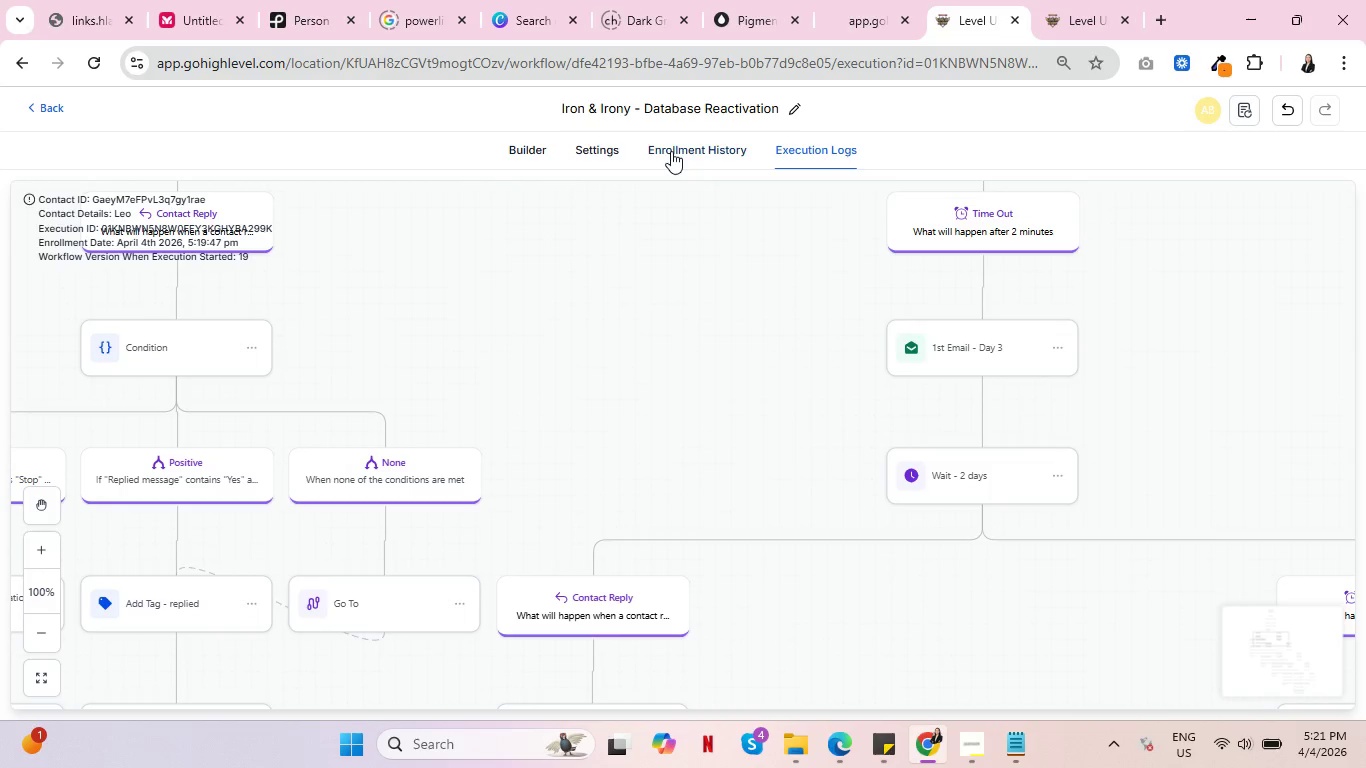 
left_click([673, 151])
 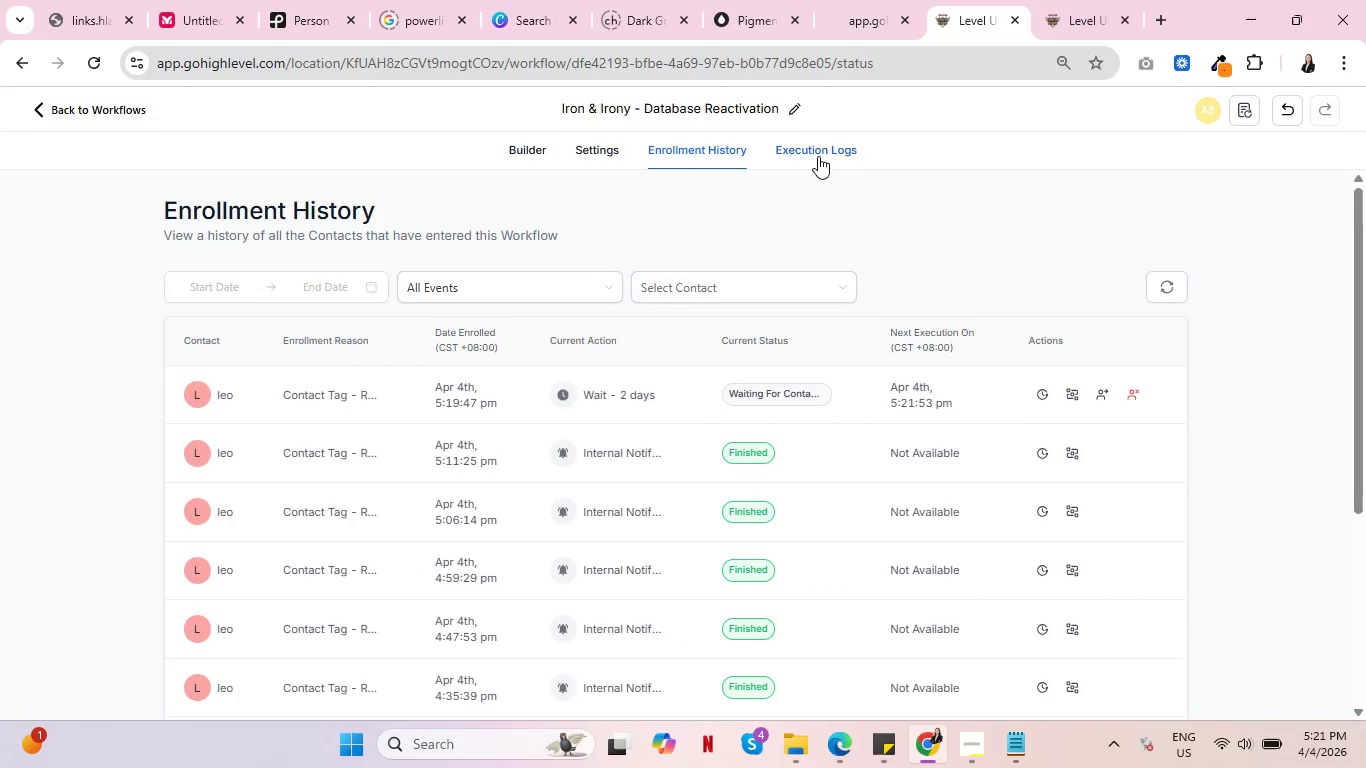 
left_click([822, 153])
 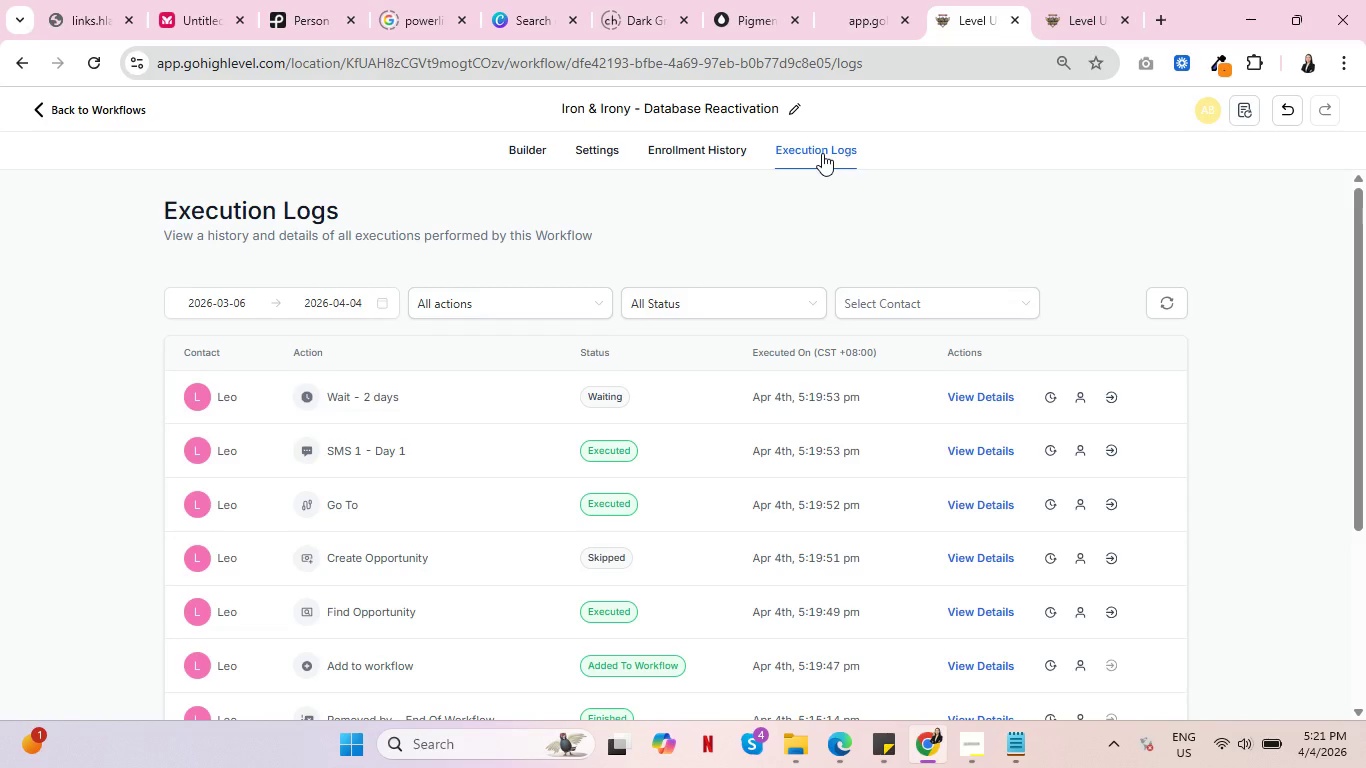 
left_click([695, 153])
 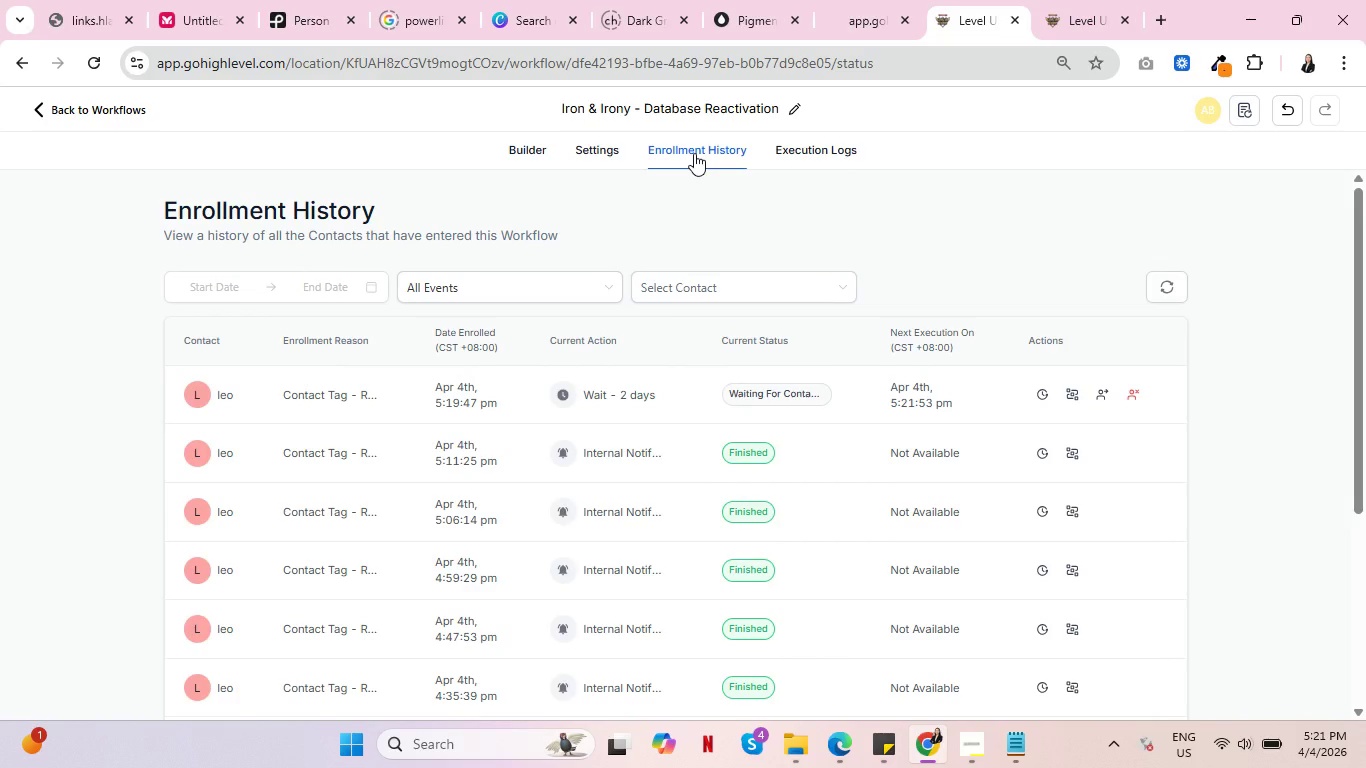 
wait(14.78)
 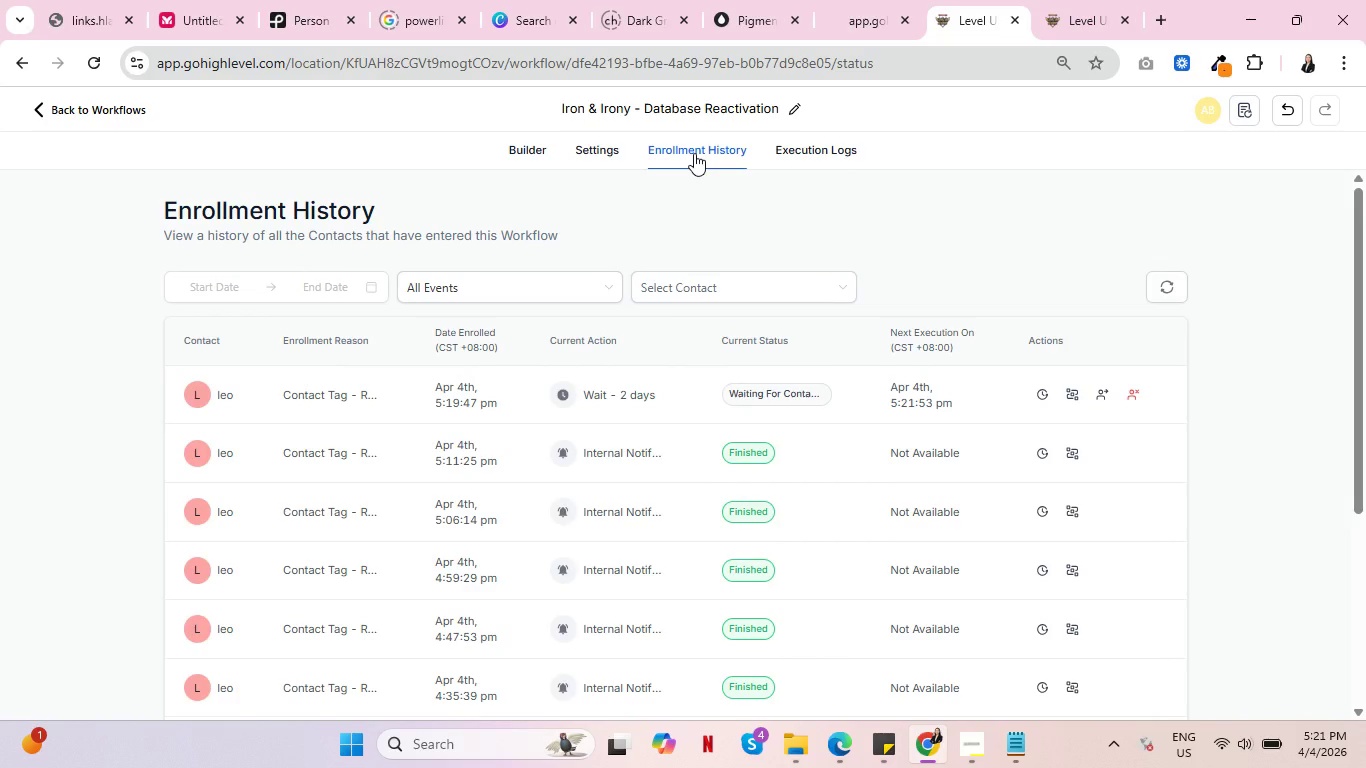 
left_click([797, 146])
 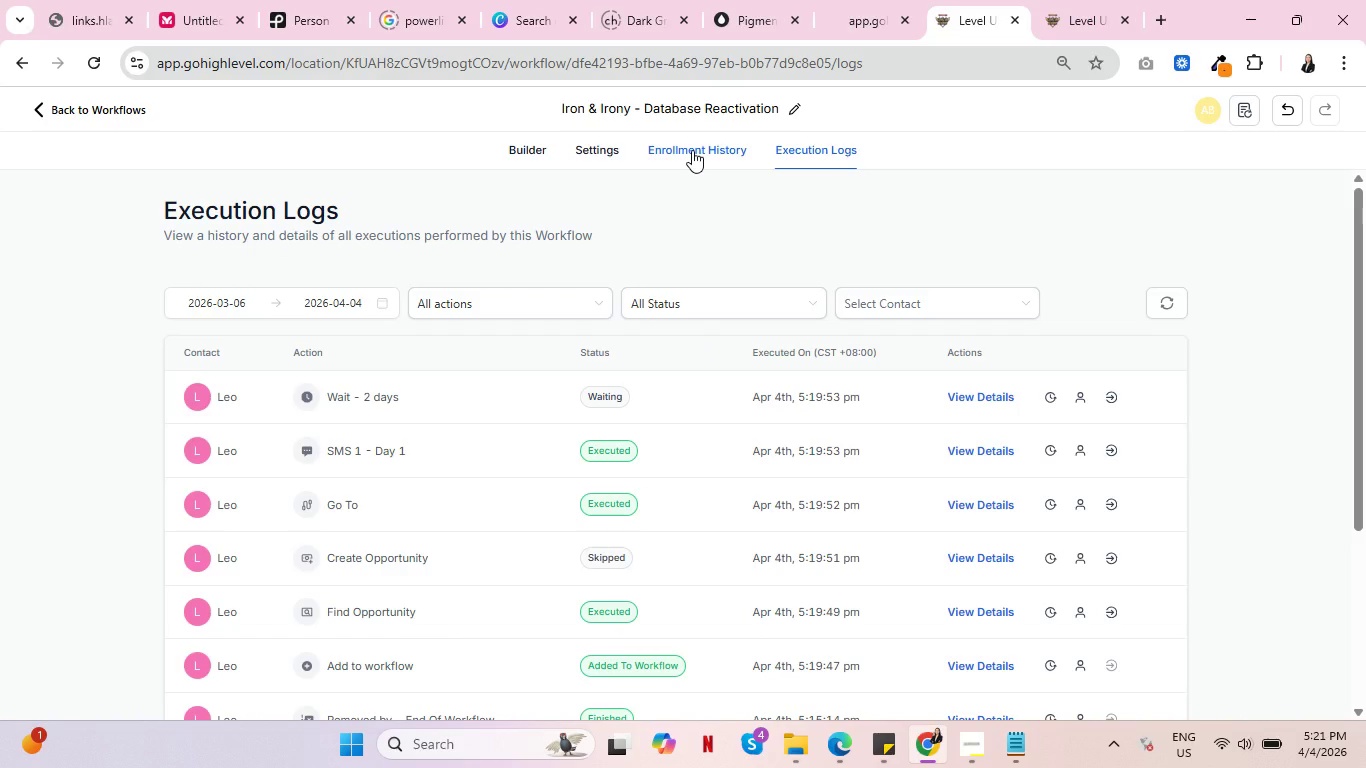 
left_click([692, 150])
 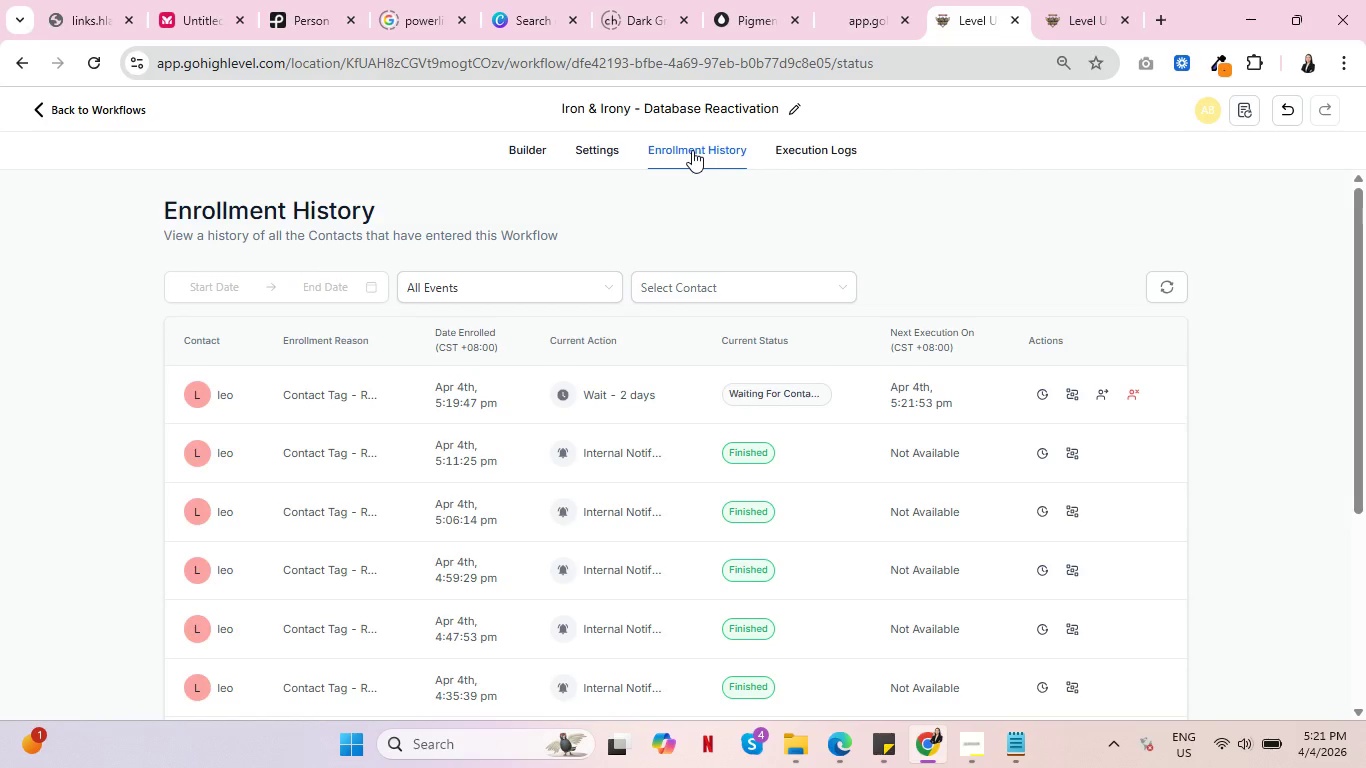 
wait(10.16)
 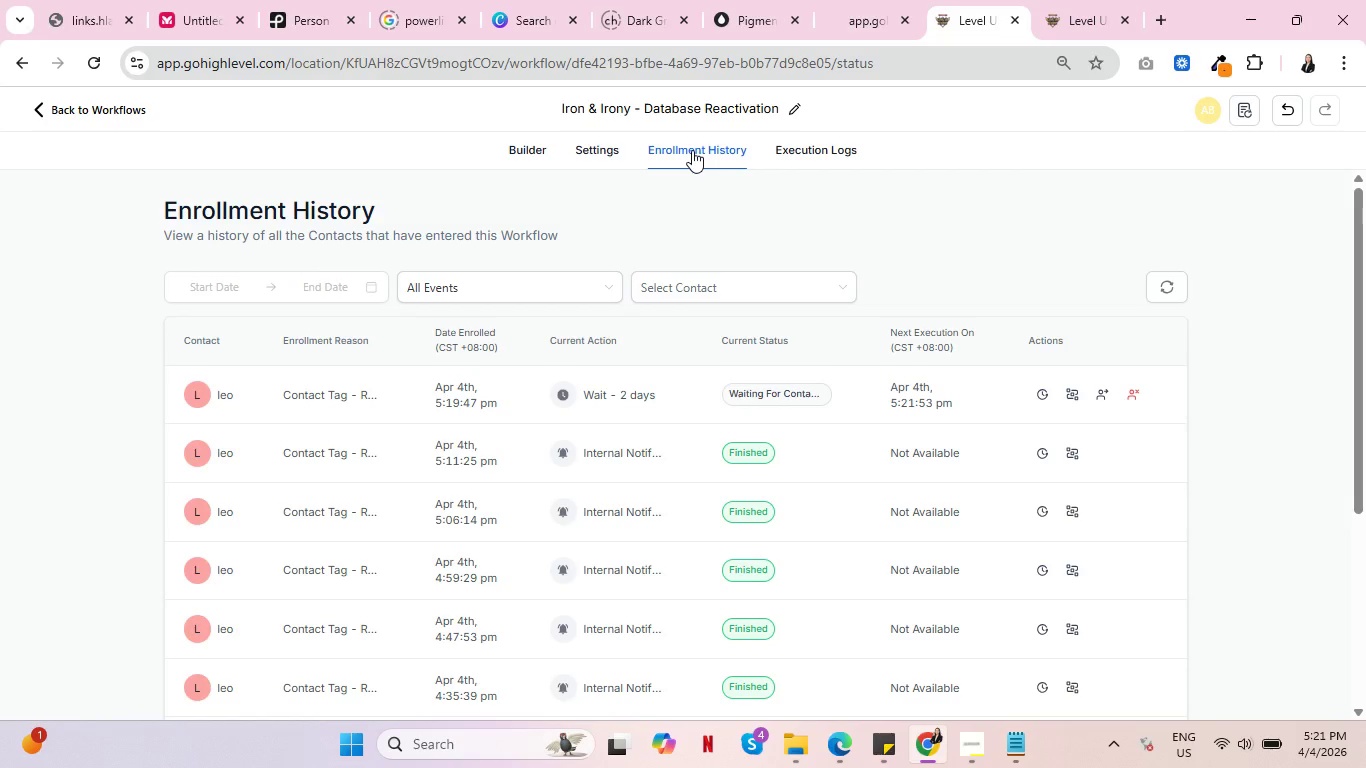 
left_click([833, 144])
 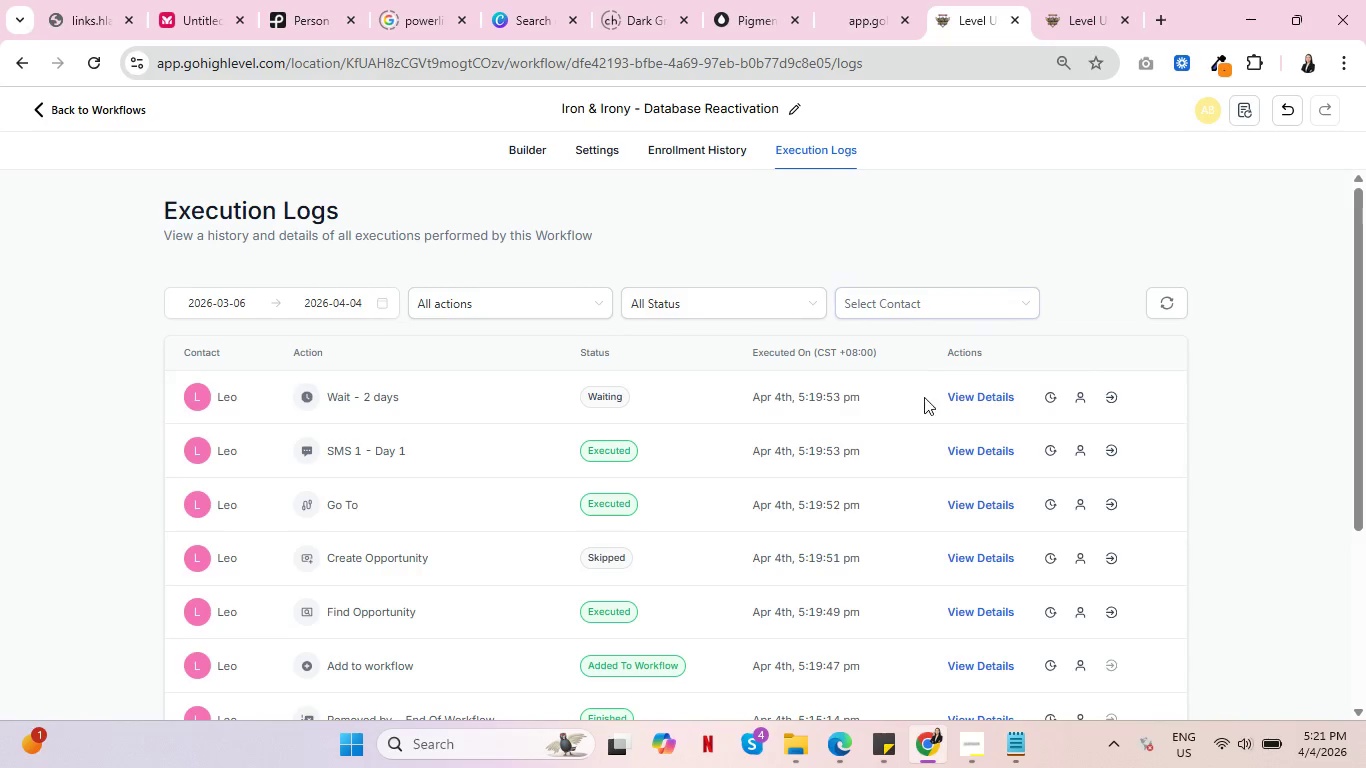 
mouse_move([564, 389])
 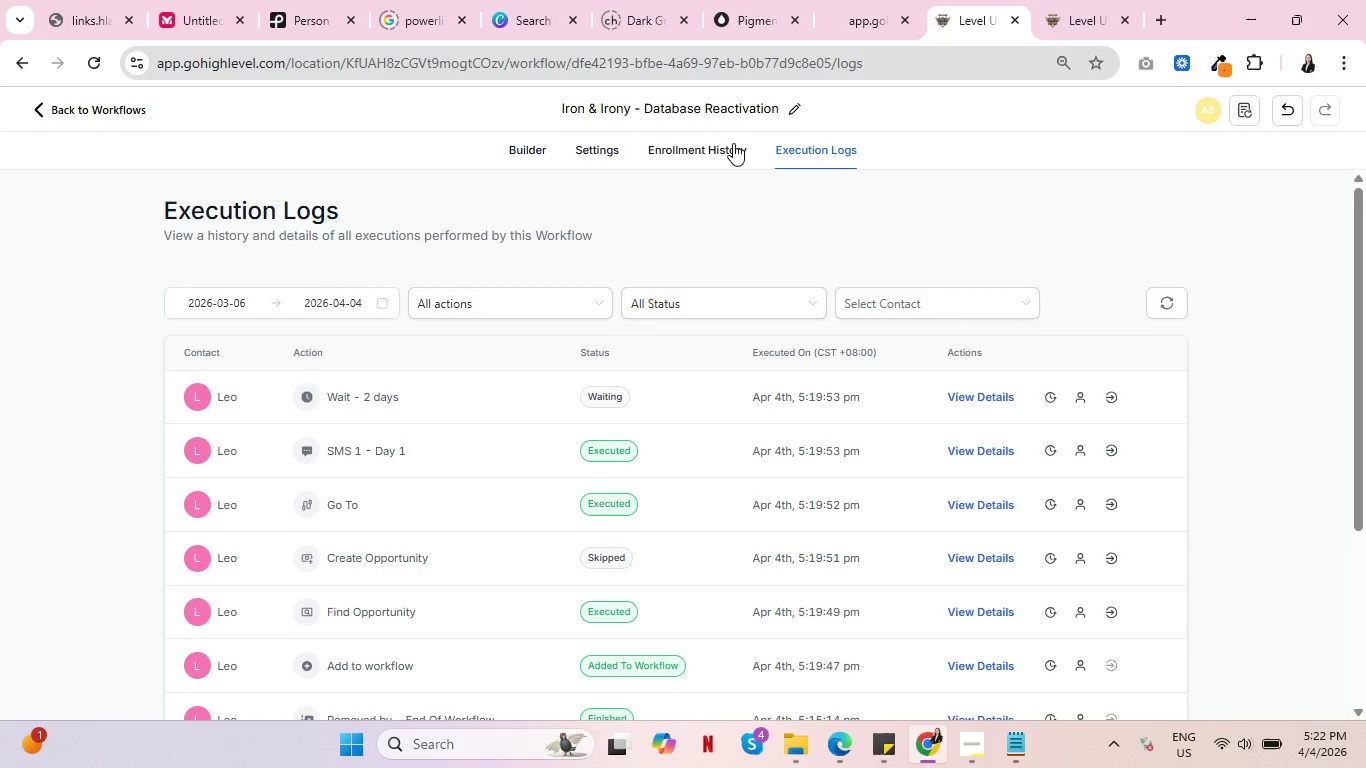 
left_click([713, 143])
 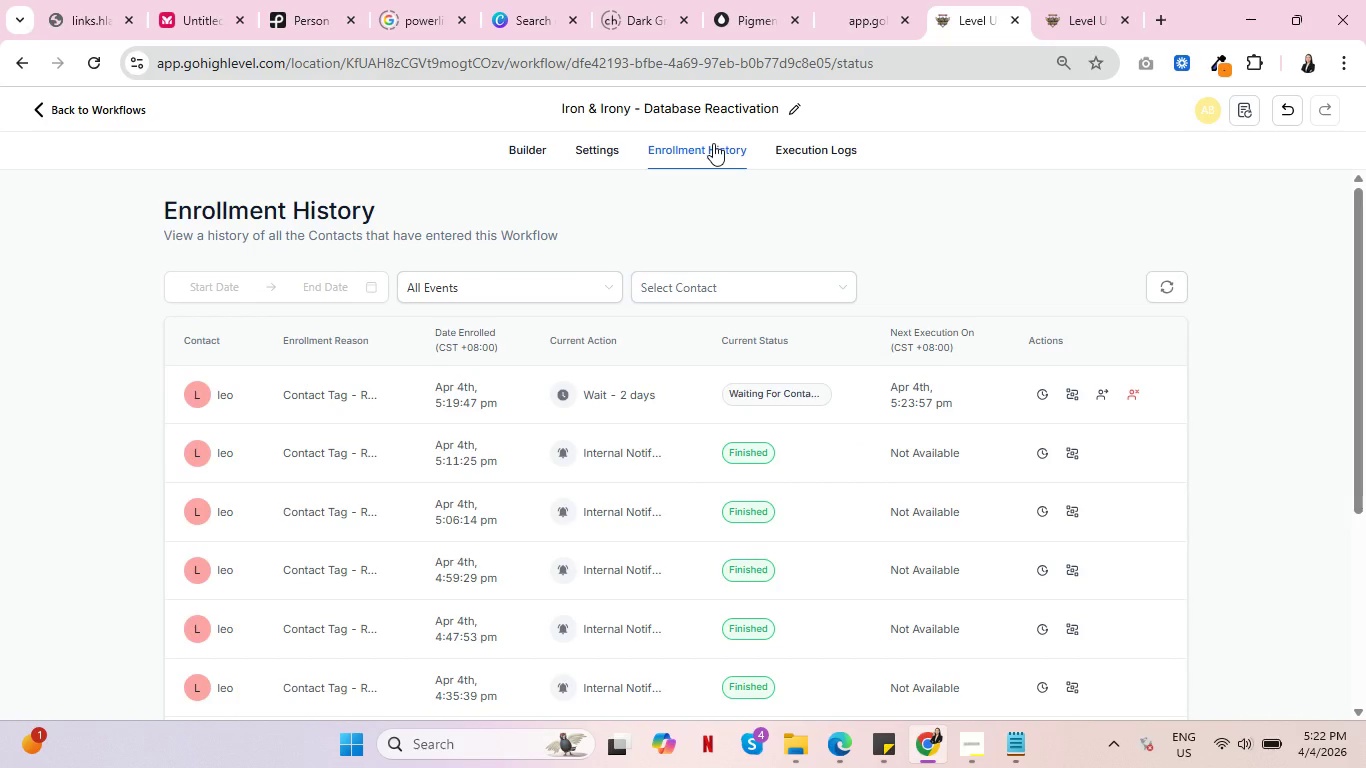 
wait(7.88)
 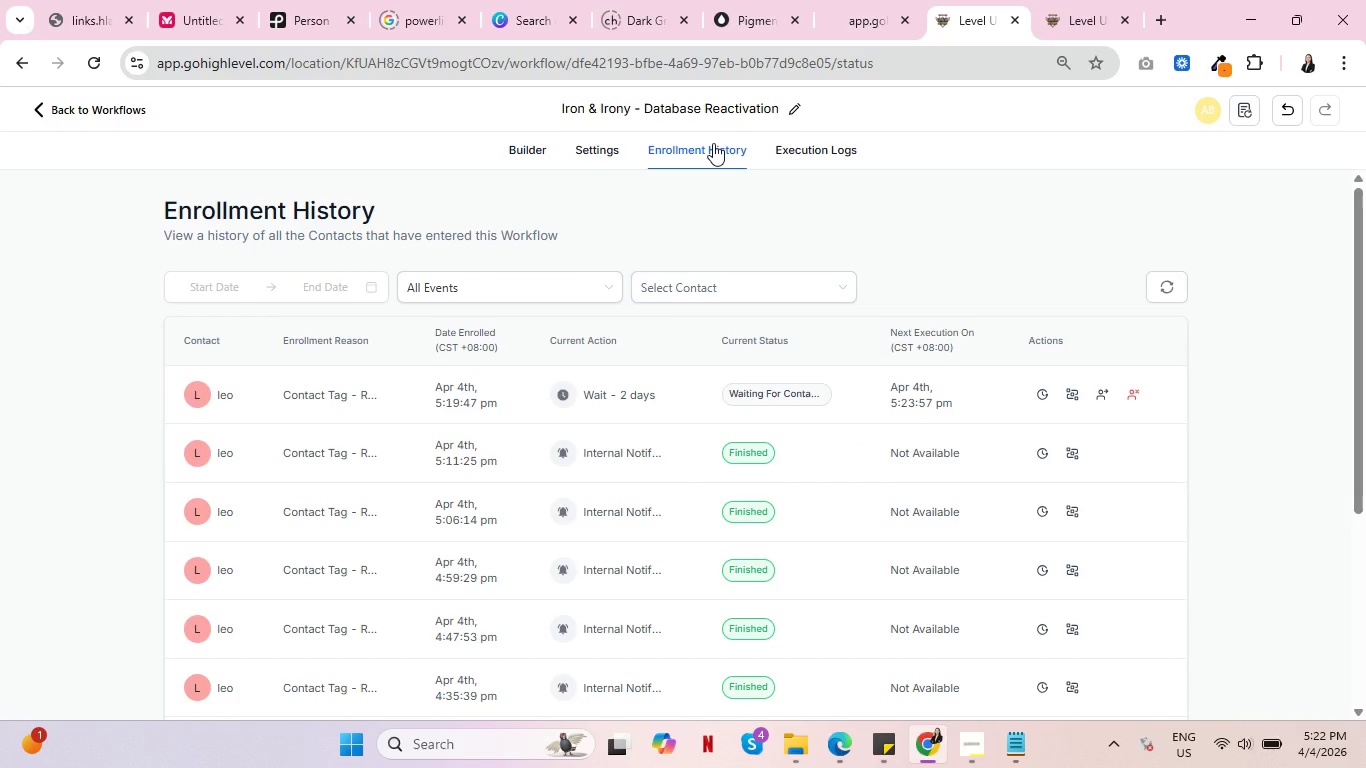 
left_click([819, 142])
 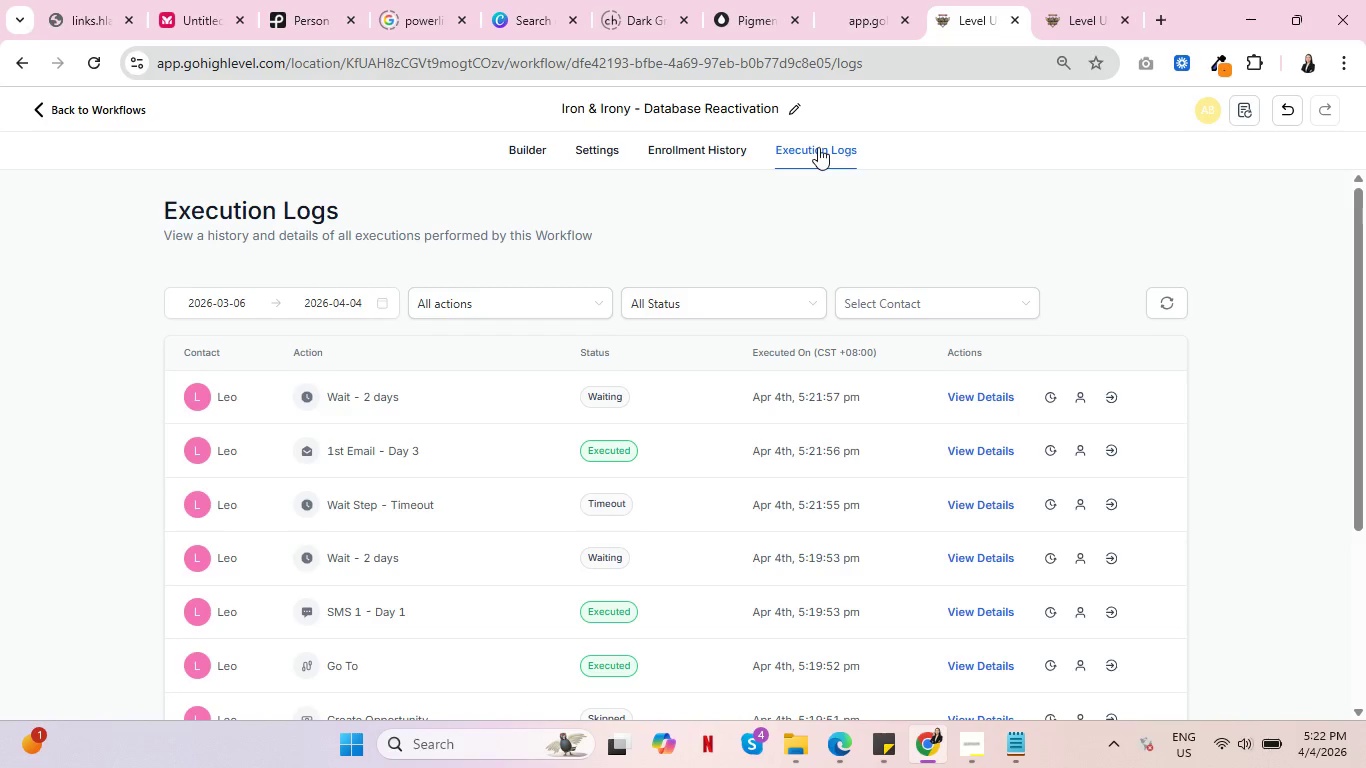 
wait(17.59)
 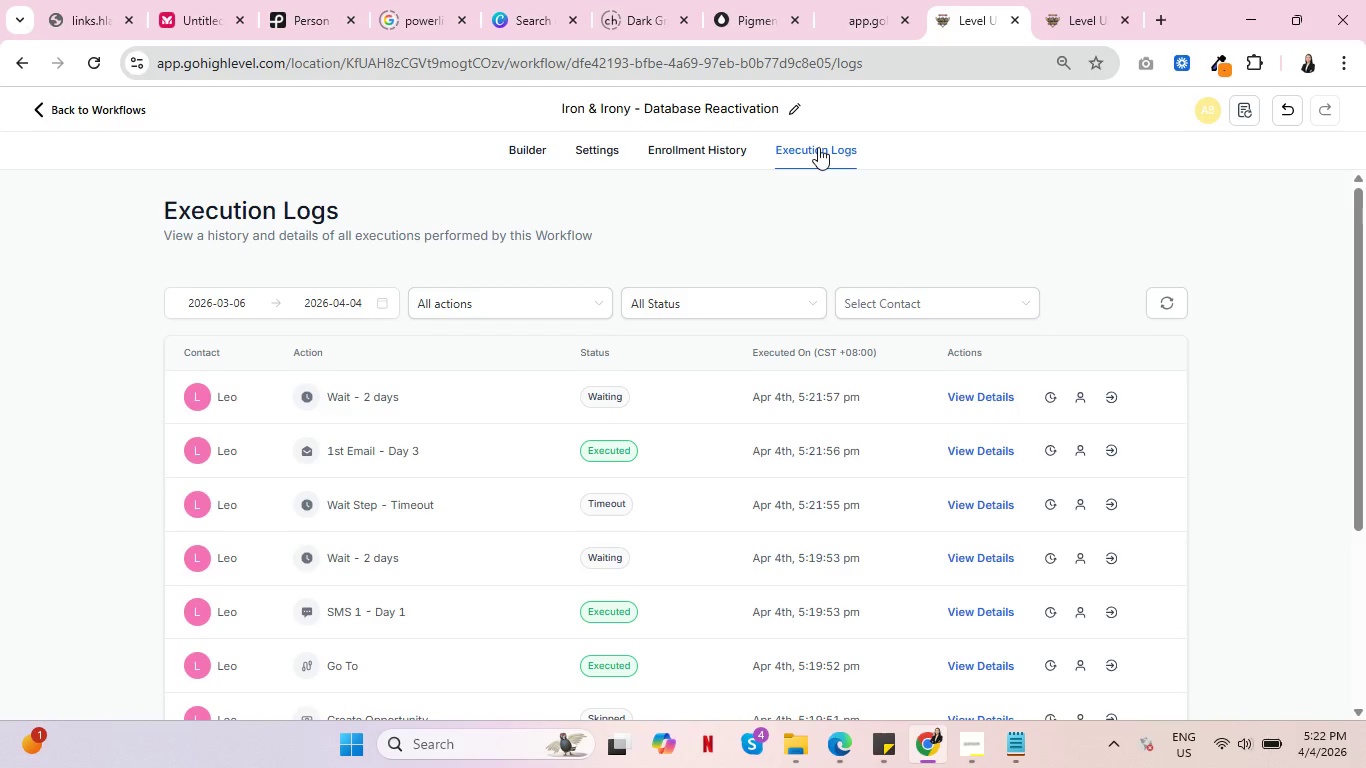 
left_click([717, 159])
 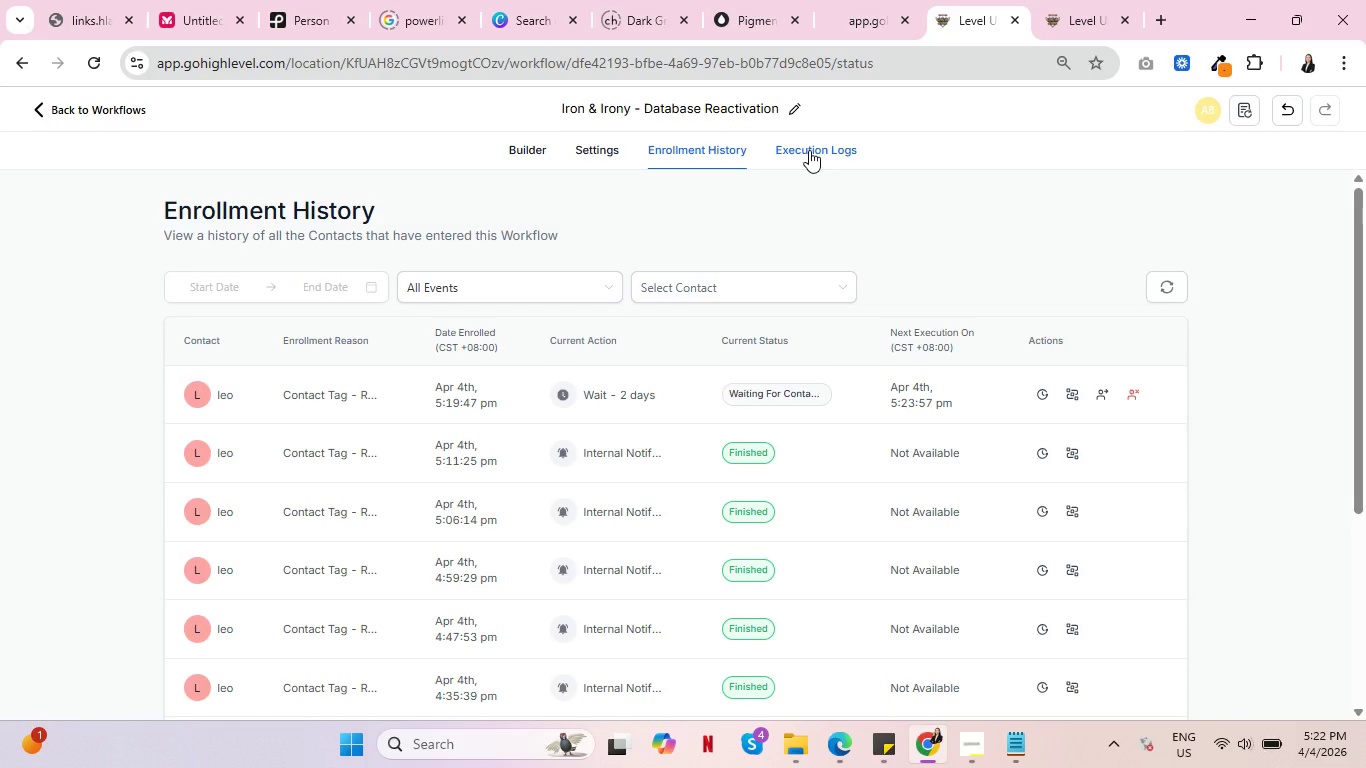 
left_click([809, 150])
 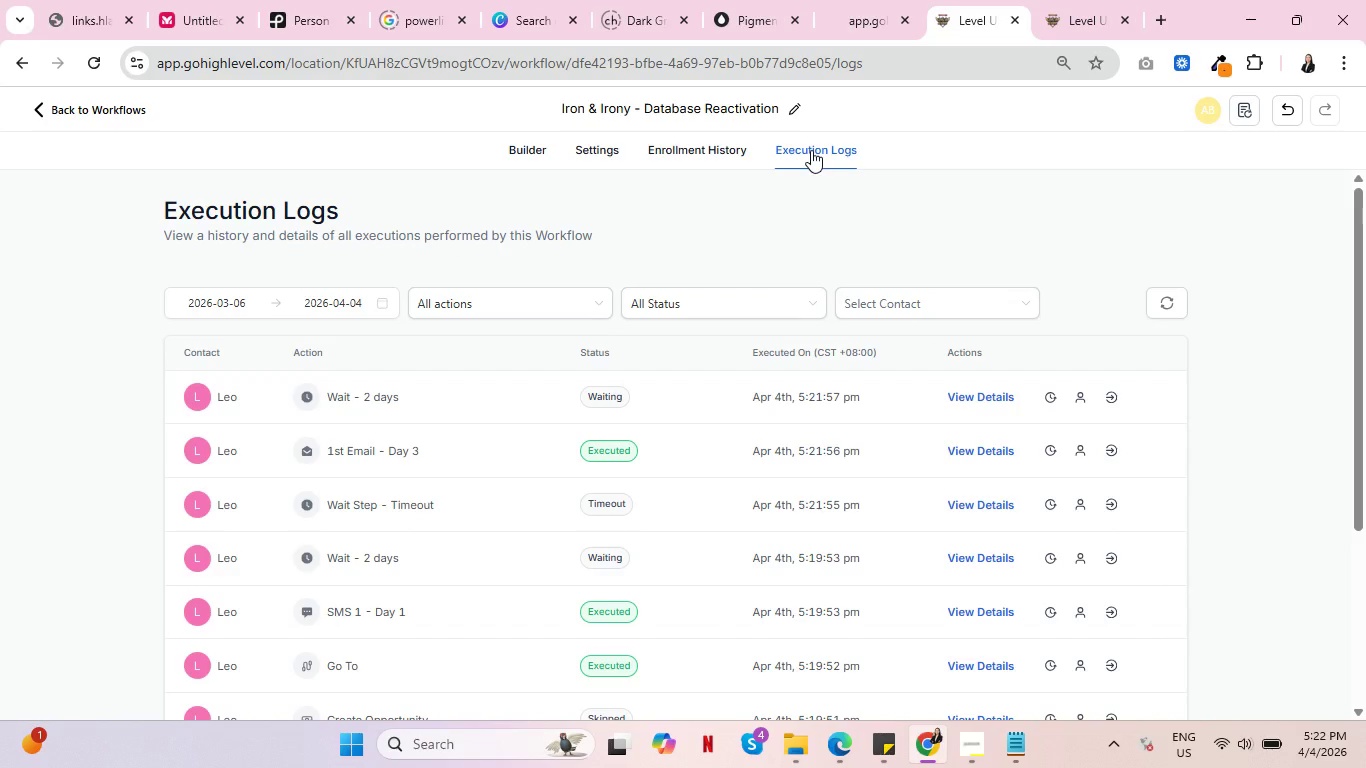 
wait(22.22)
 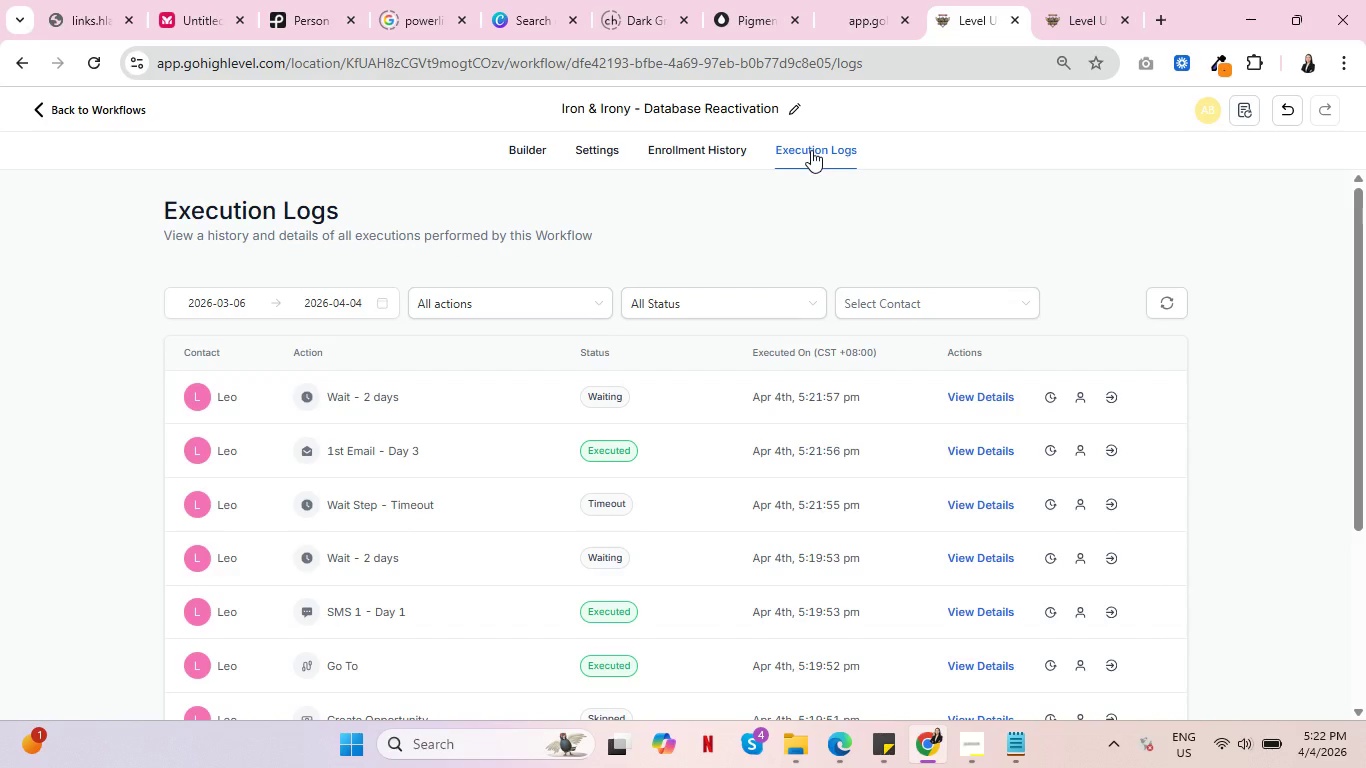 
left_click([1101, 1])
 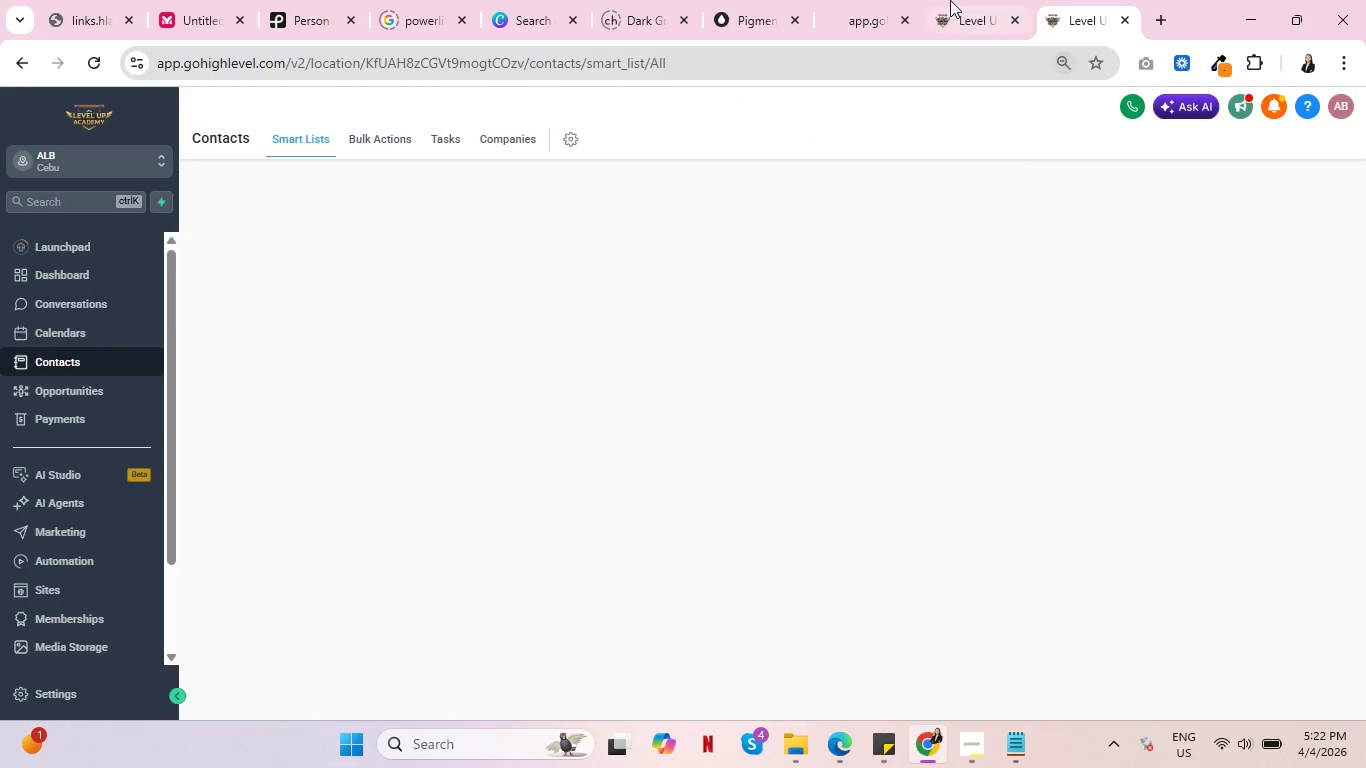 
left_click([950, 0])
 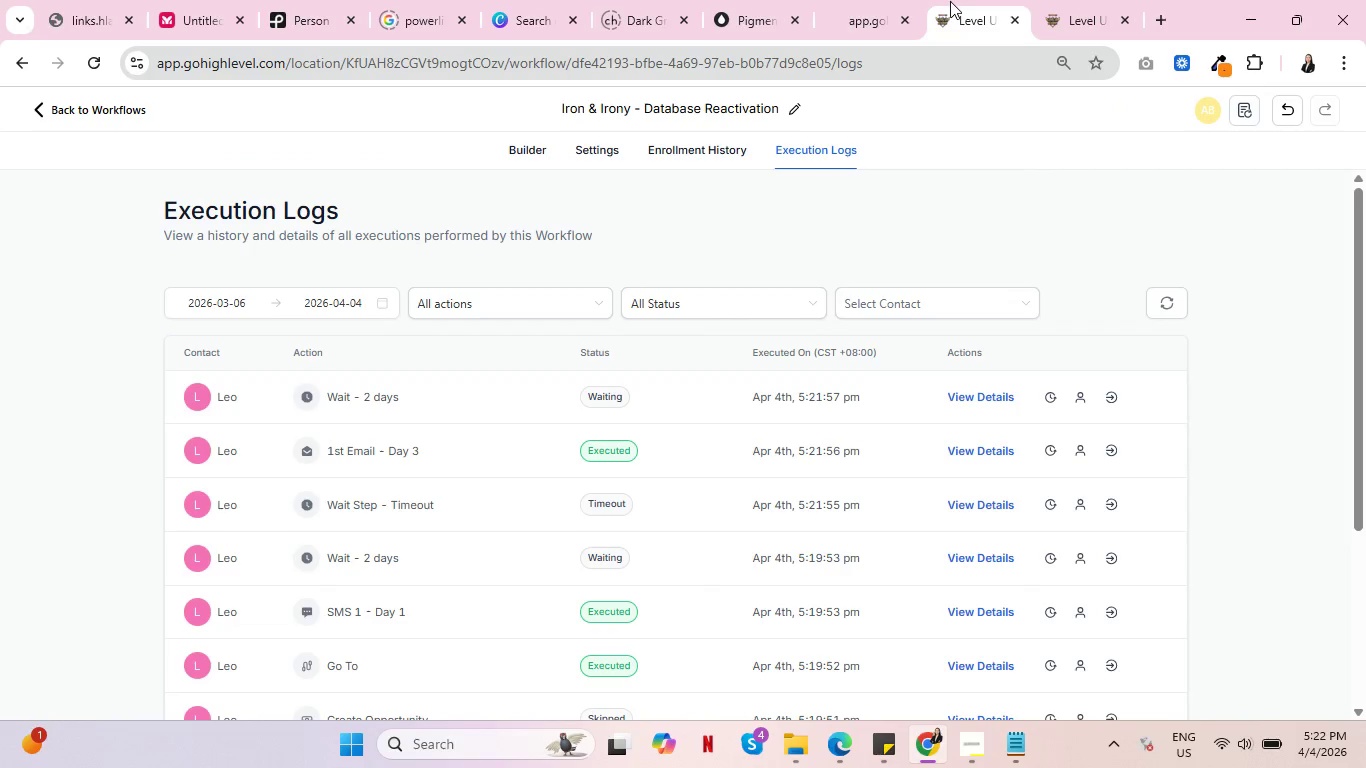 
wait(5.56)
 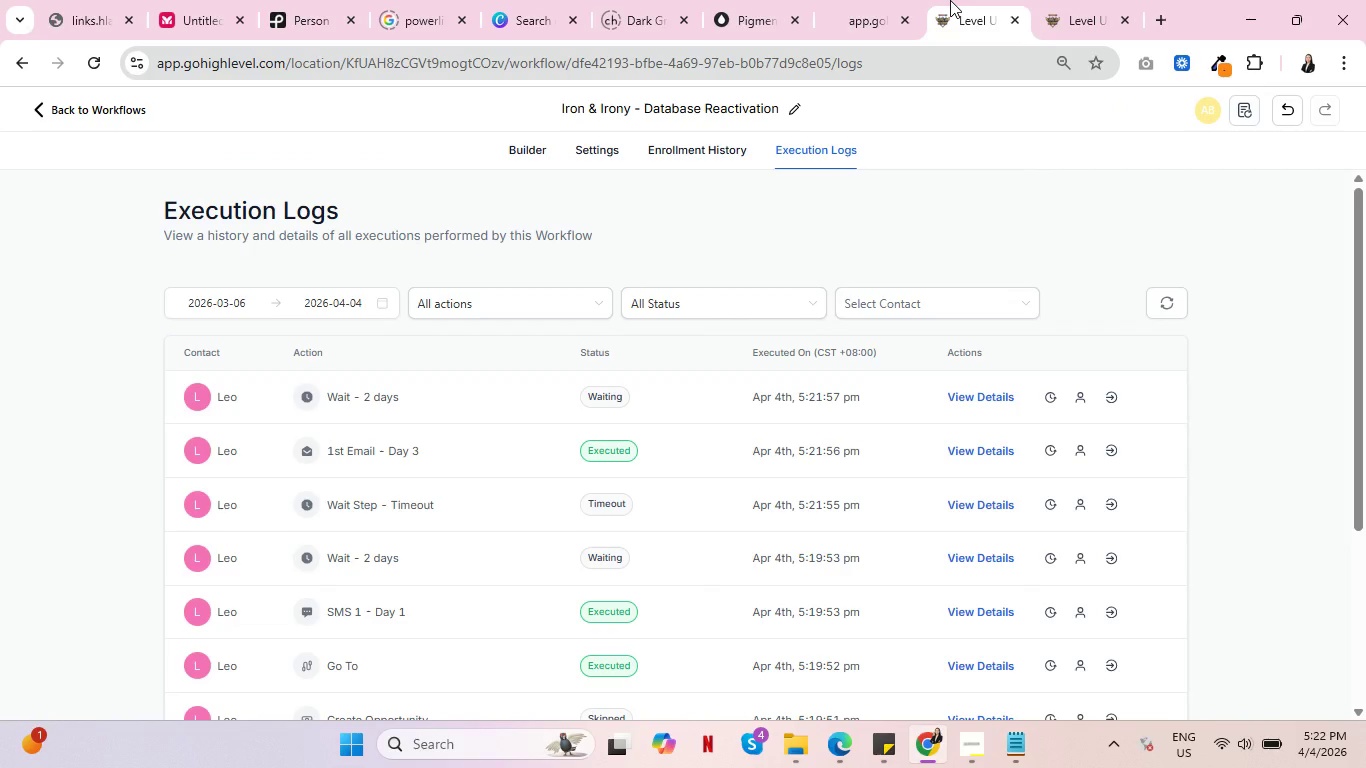 
left_click([1071, 0])
 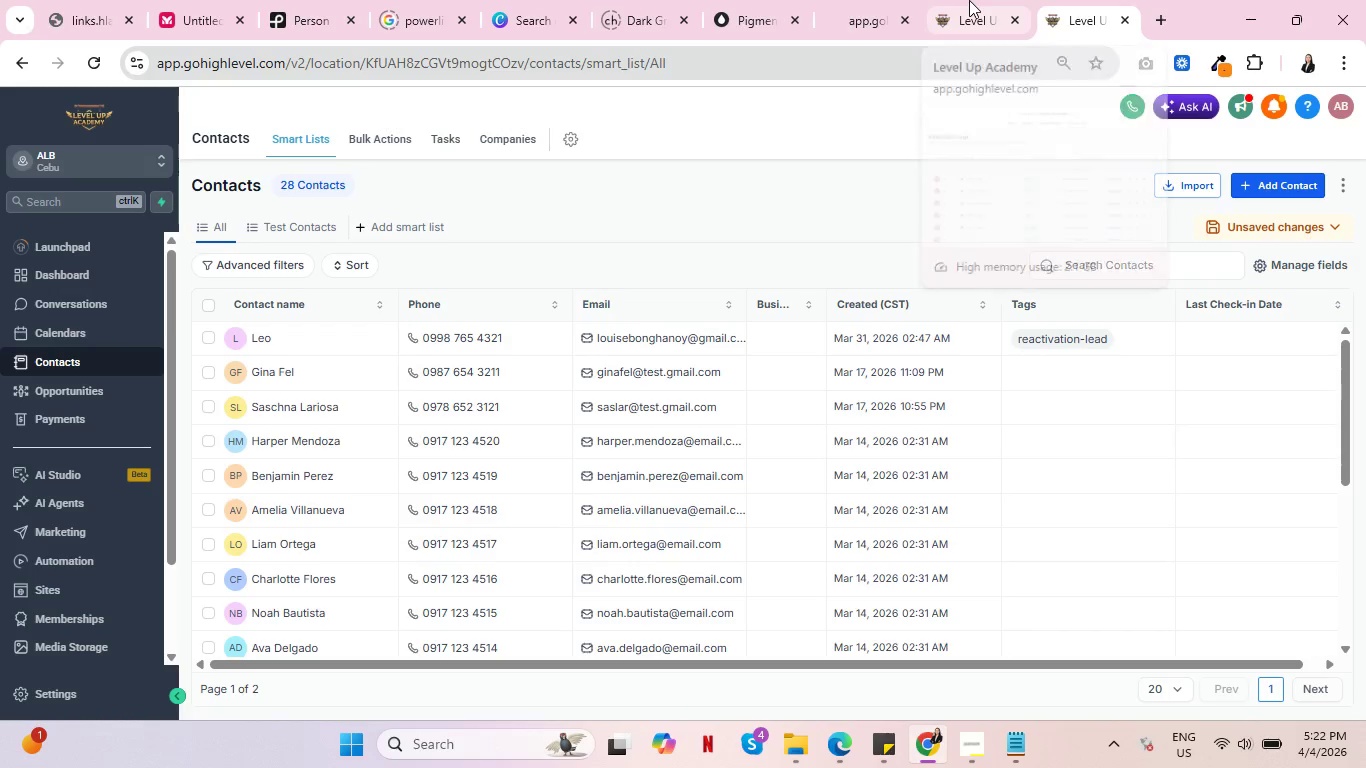 
left_click_drag(start_coordinate=[969, 1], to_coordinate=[973, 12])
 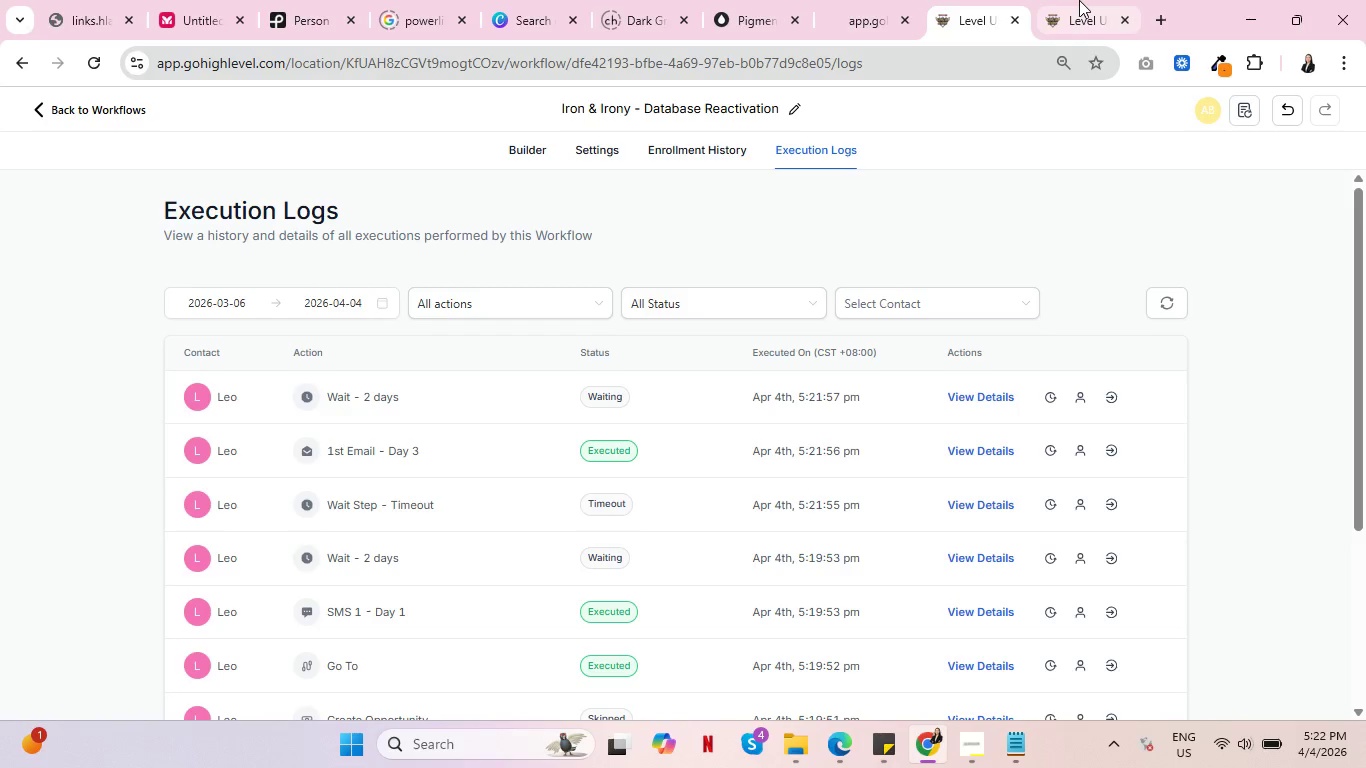 
left_click([1079, 0])
 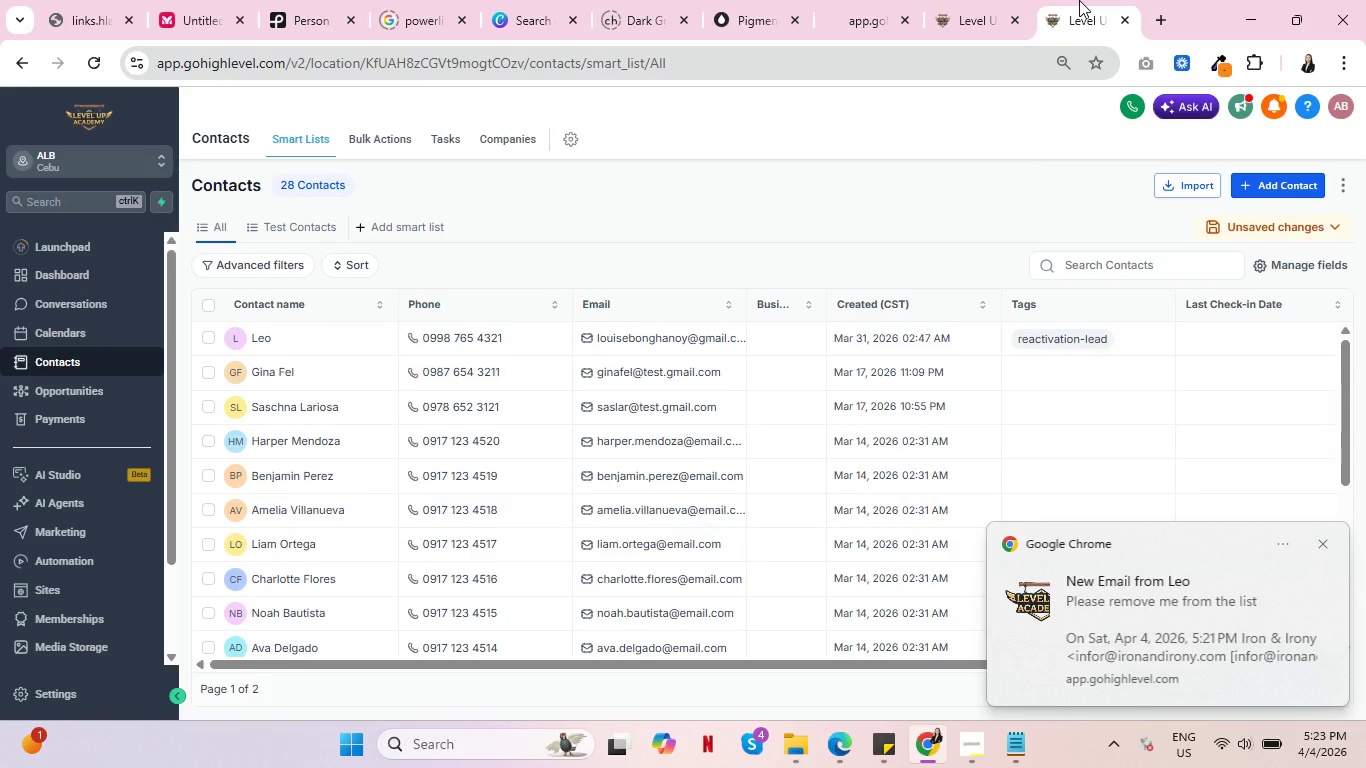 
wait(7.62)
 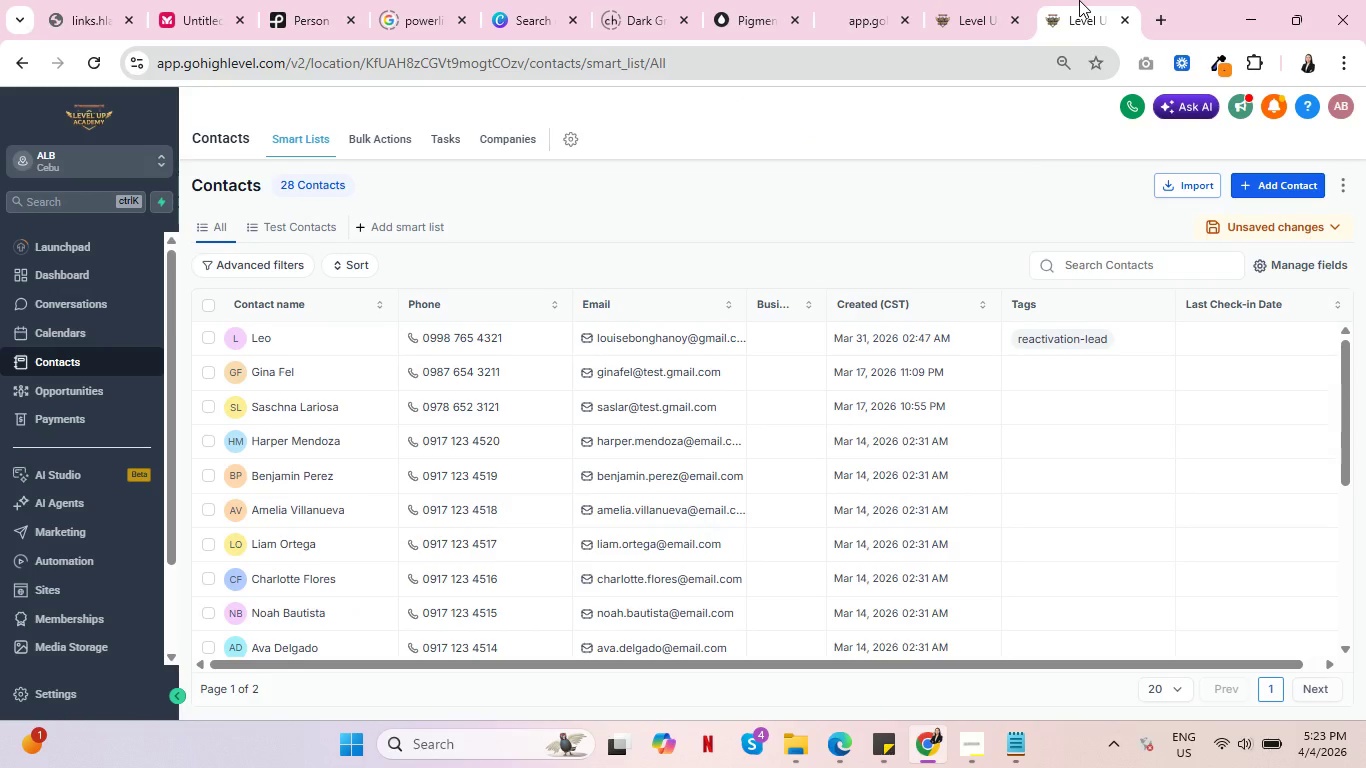 
left_click([985, 0])
 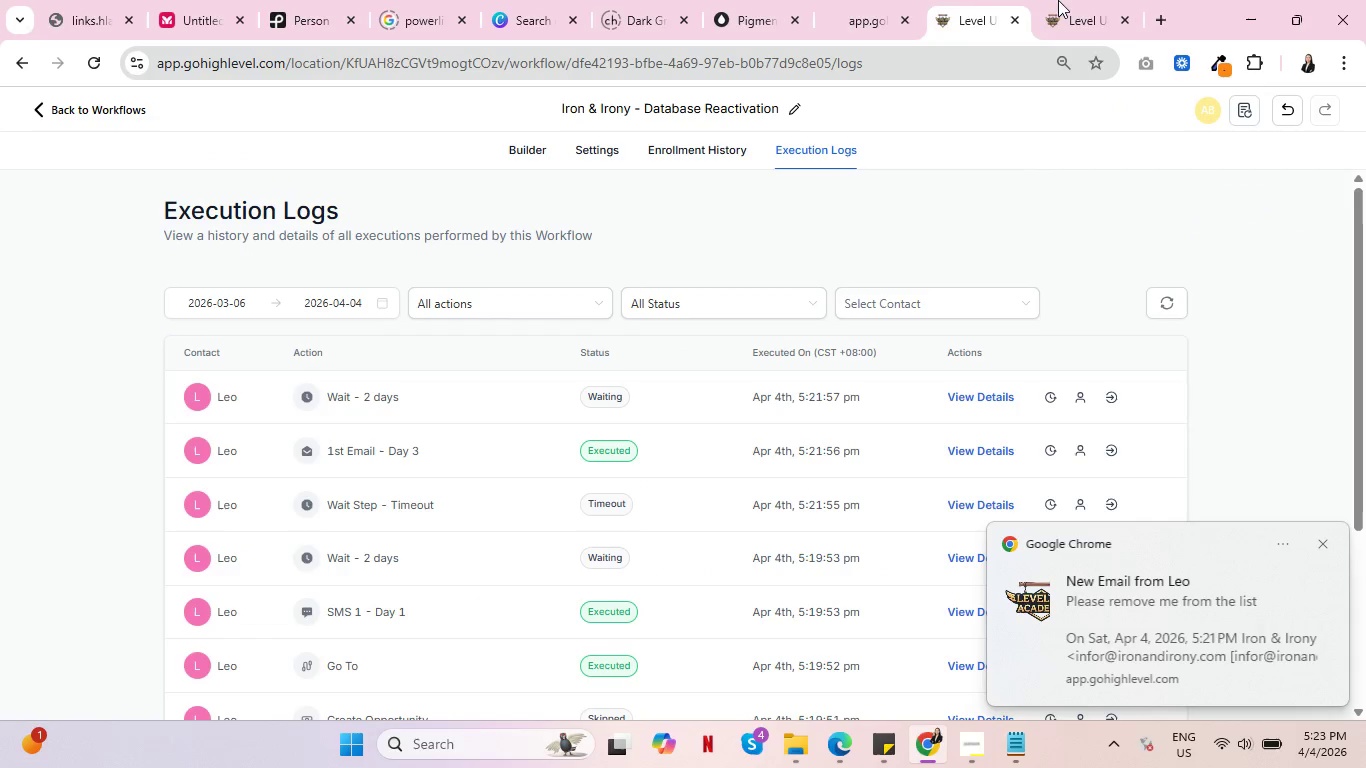 
left_click([1106, 1])
 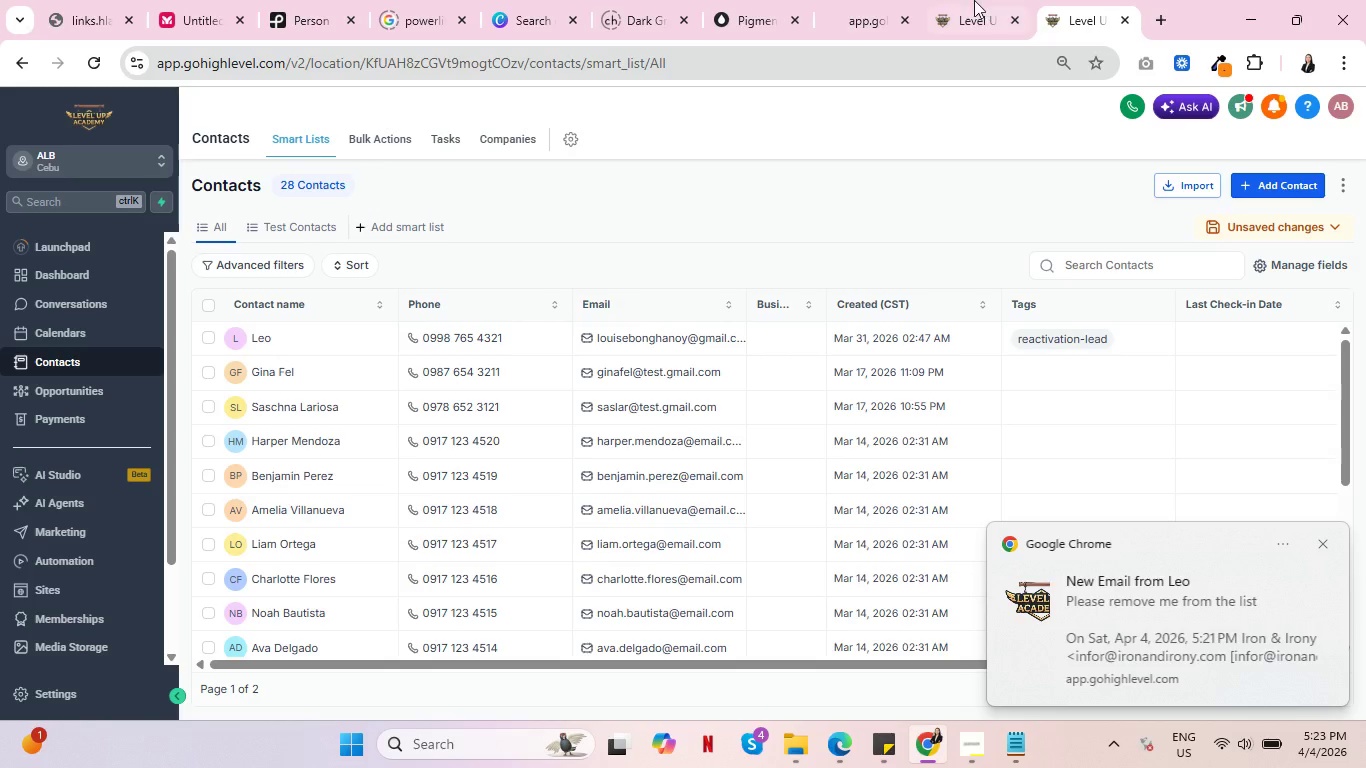 
left_click([974, 0])
 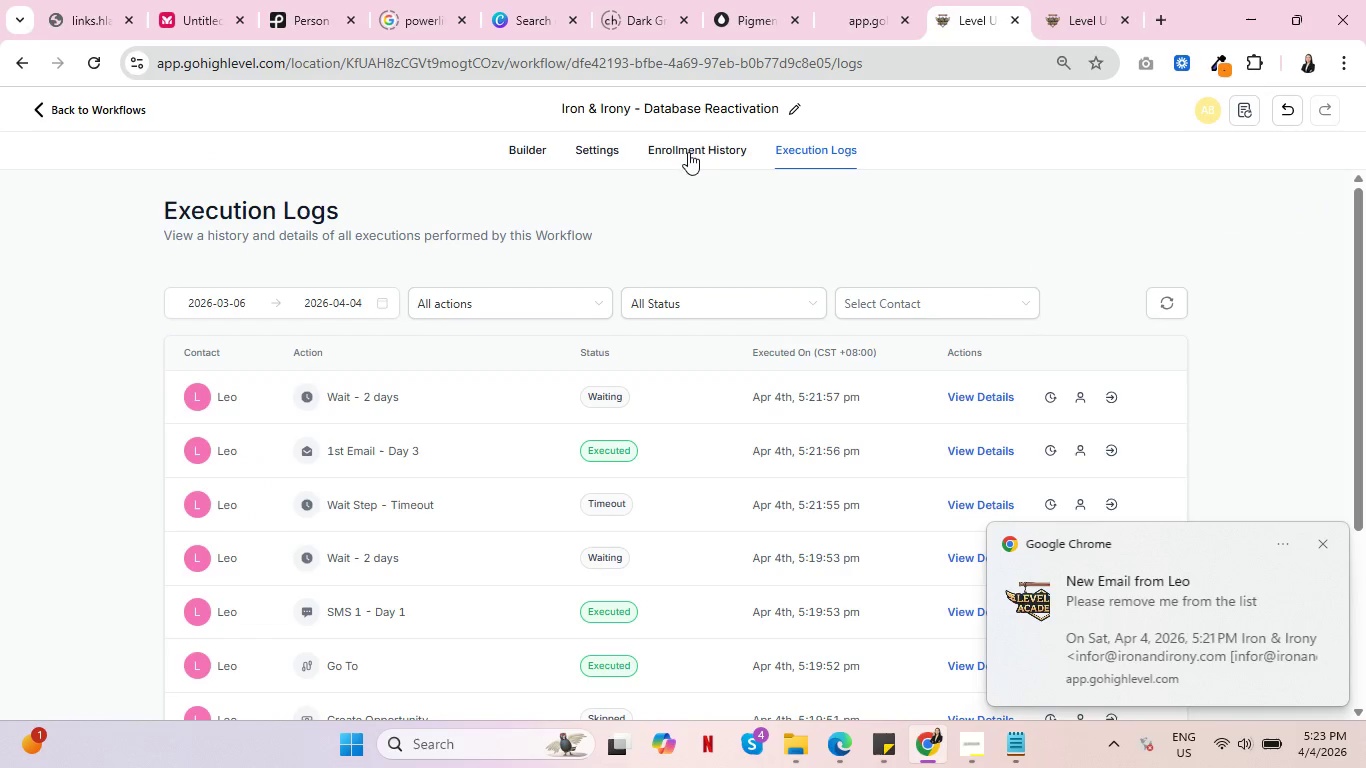 
left_click([705, 139])
 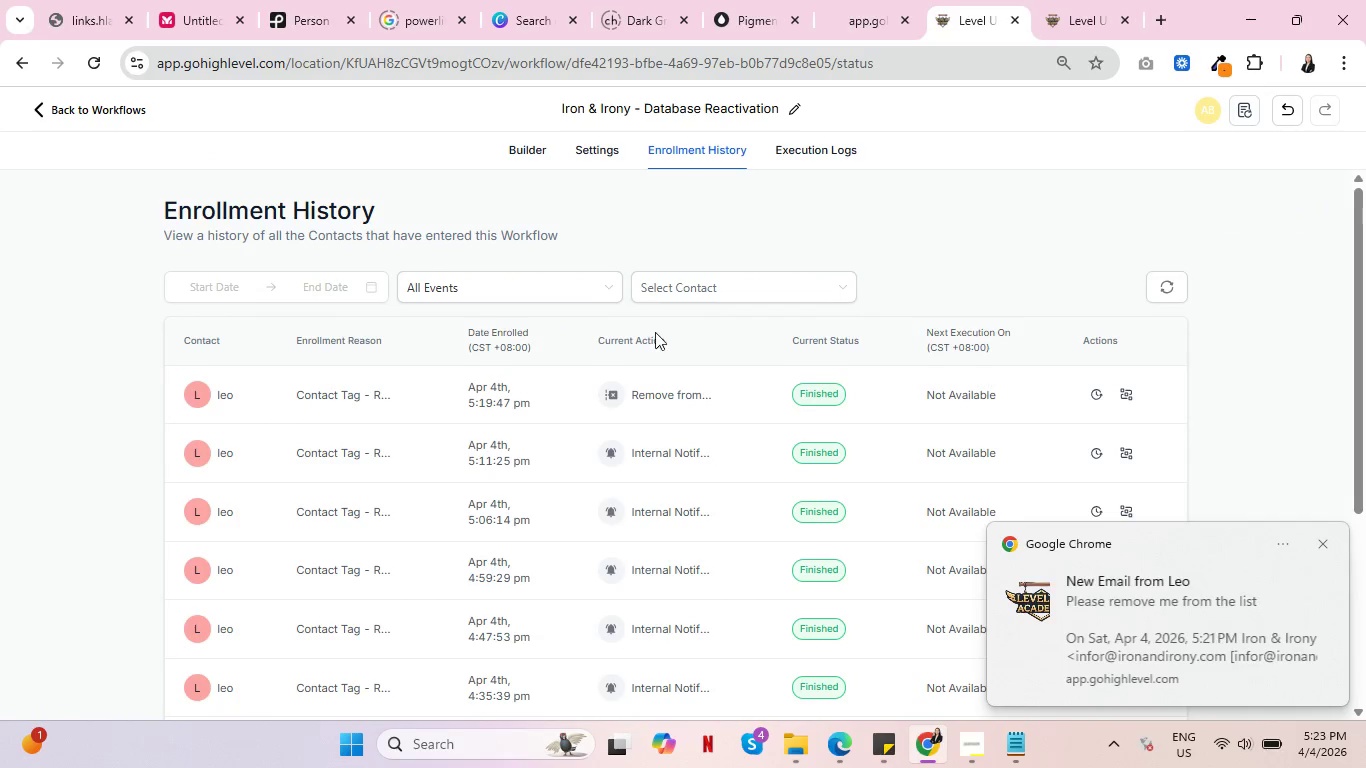 
left_click([1129, 391])
 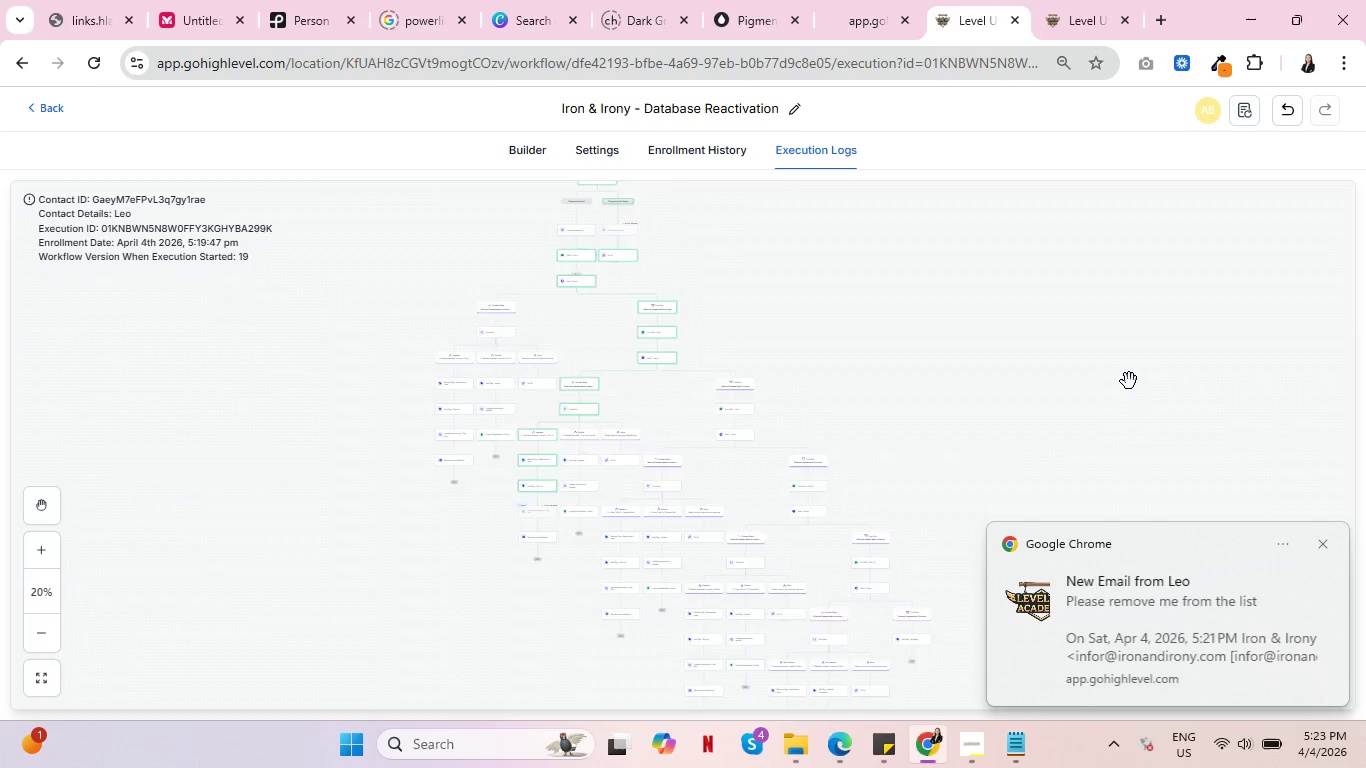 
scroll: coordinate [1059, 373], scroll_direction: down, amount: 21.0
 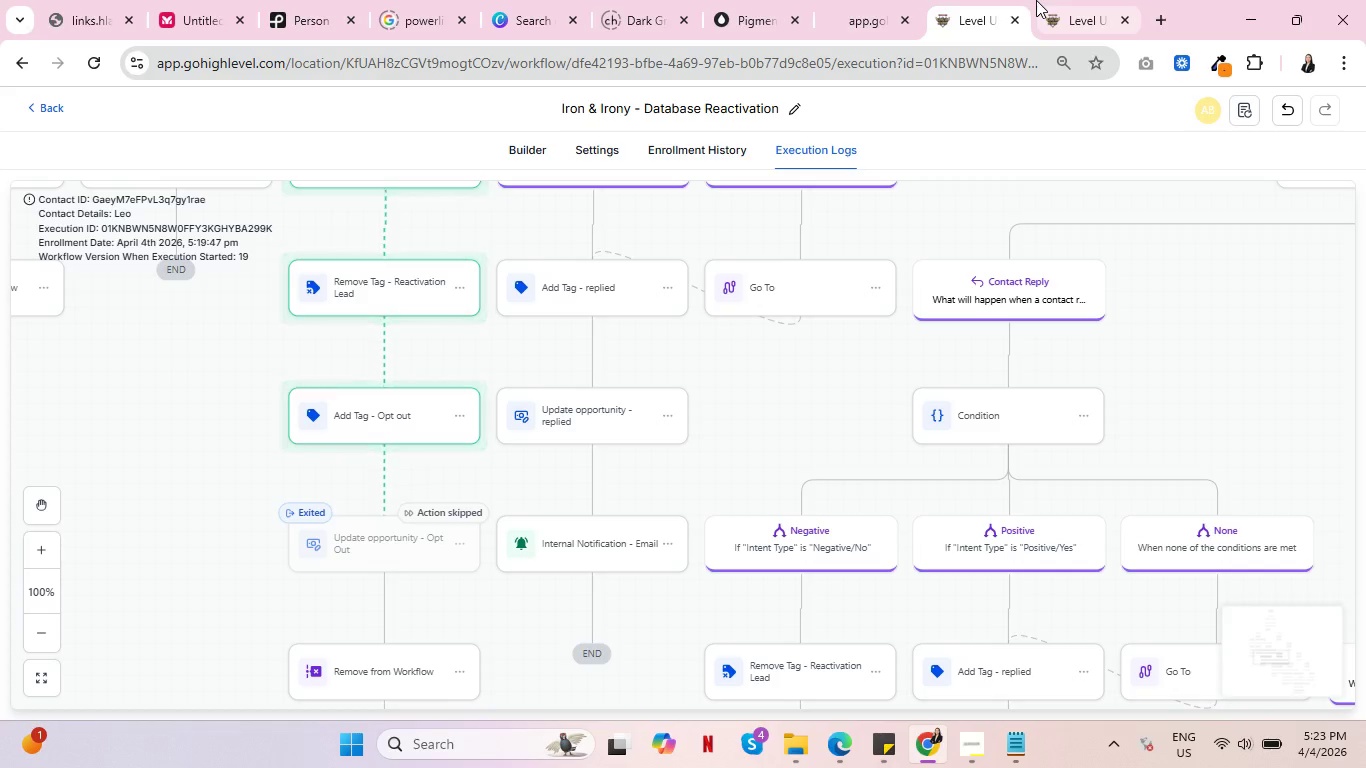 
wait(5.77)
 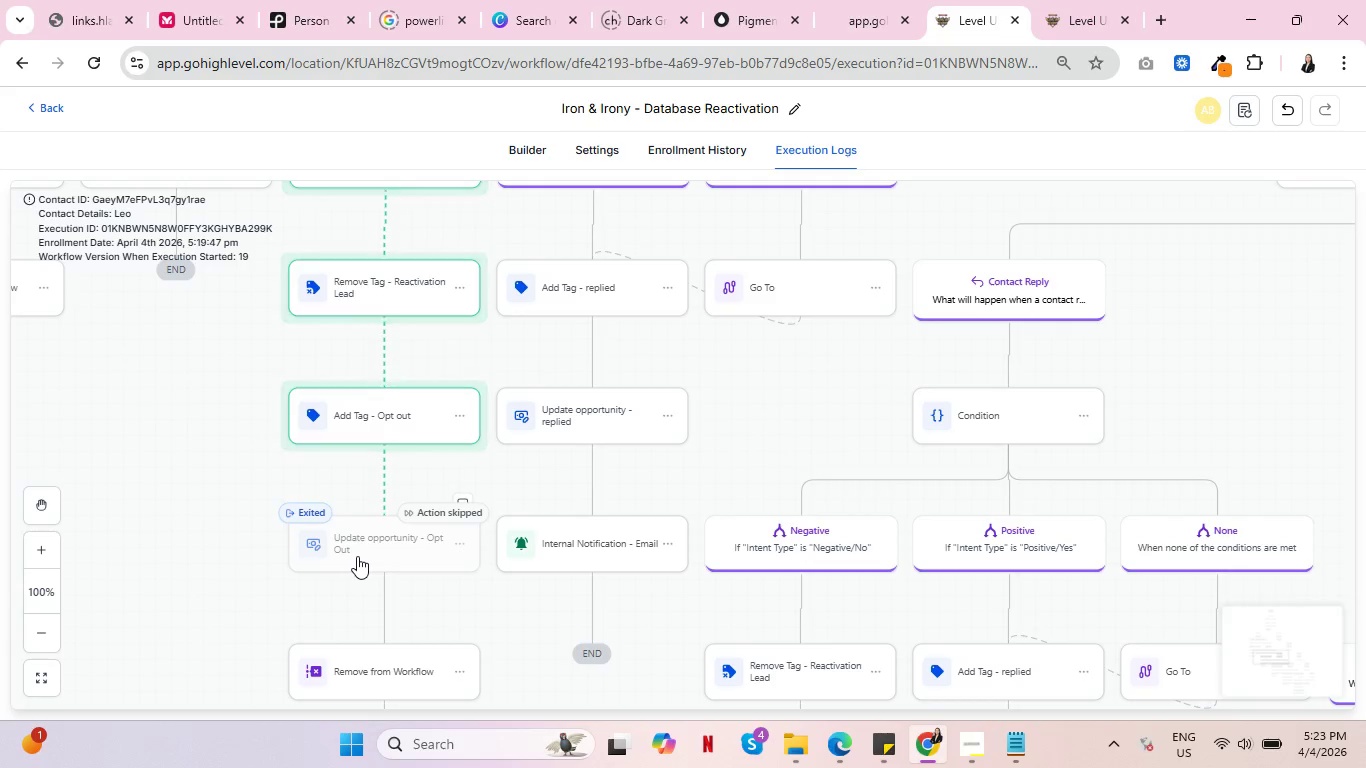 
left_click([1043, 0])
 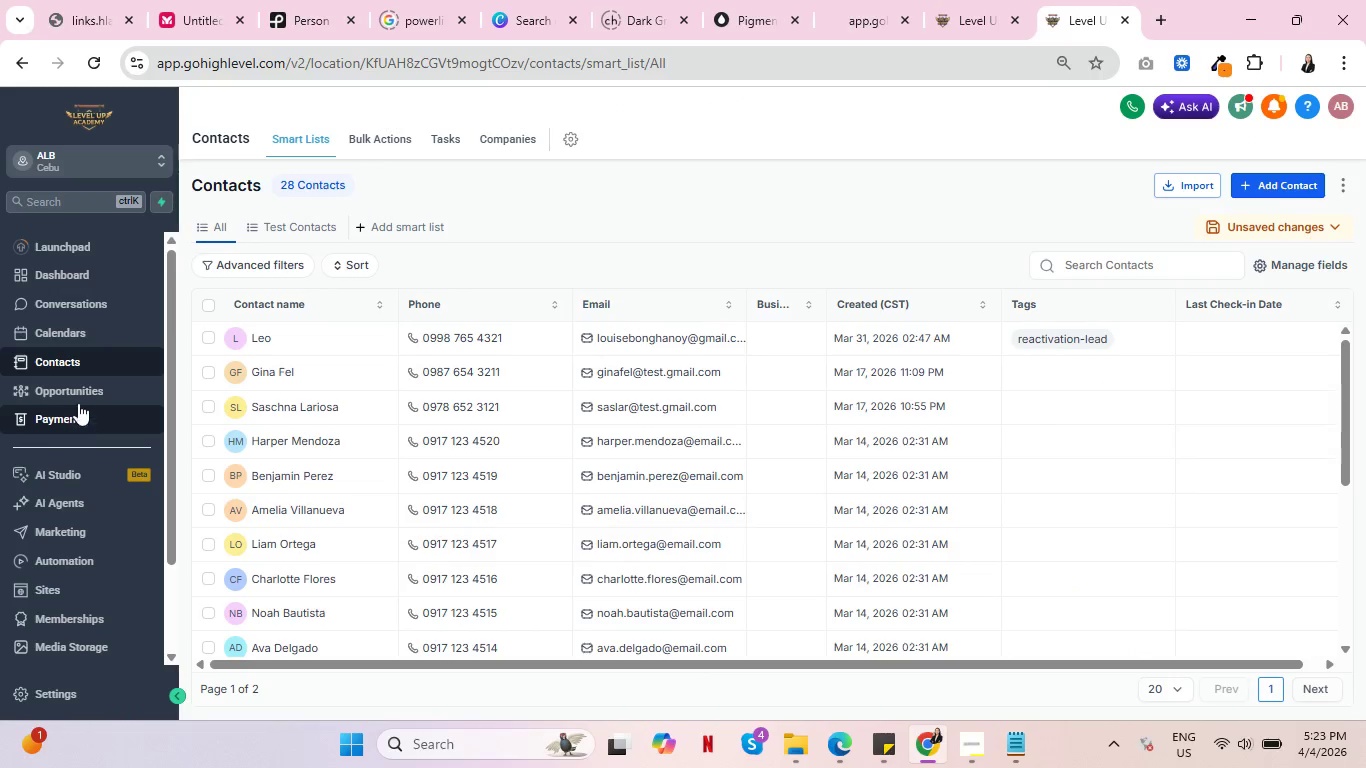 
left_click([78, 395])
 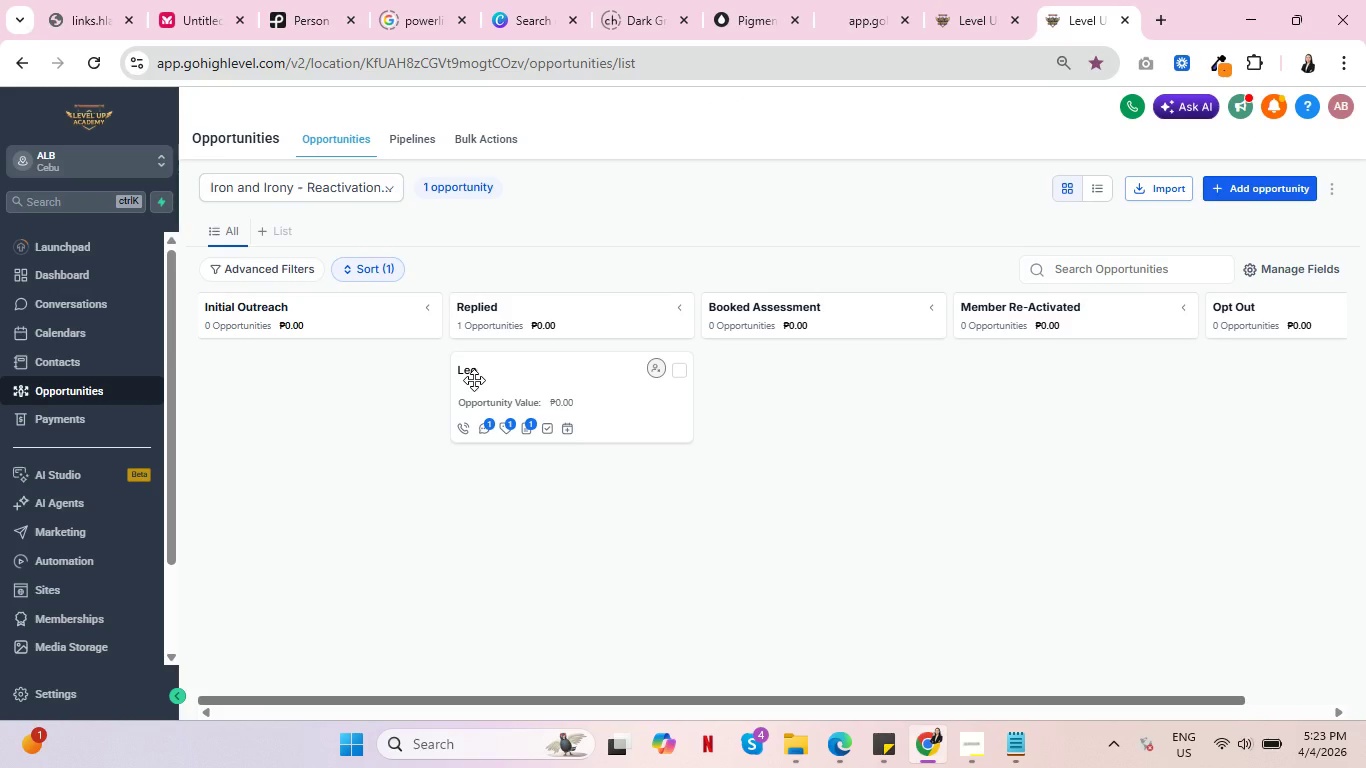 
wait(6.45)
 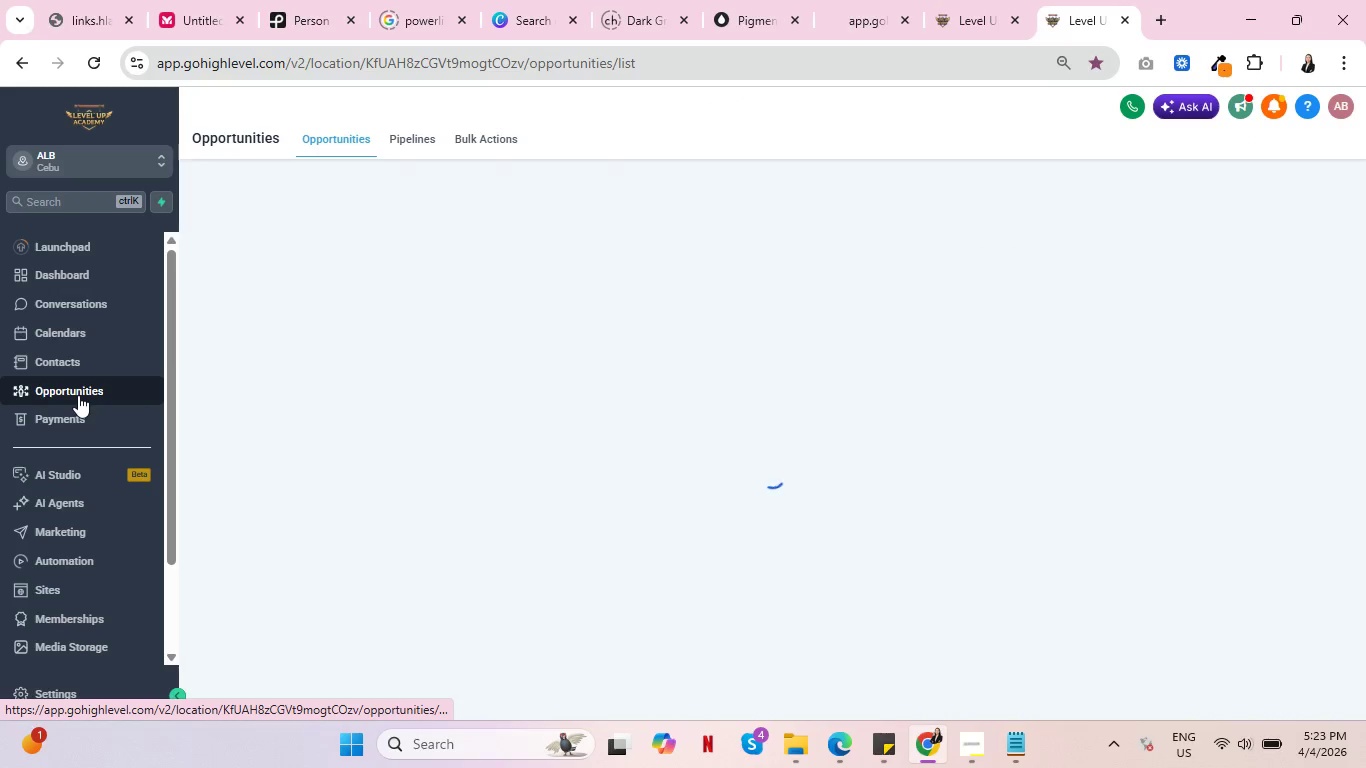 
left_click([1001, 0])
 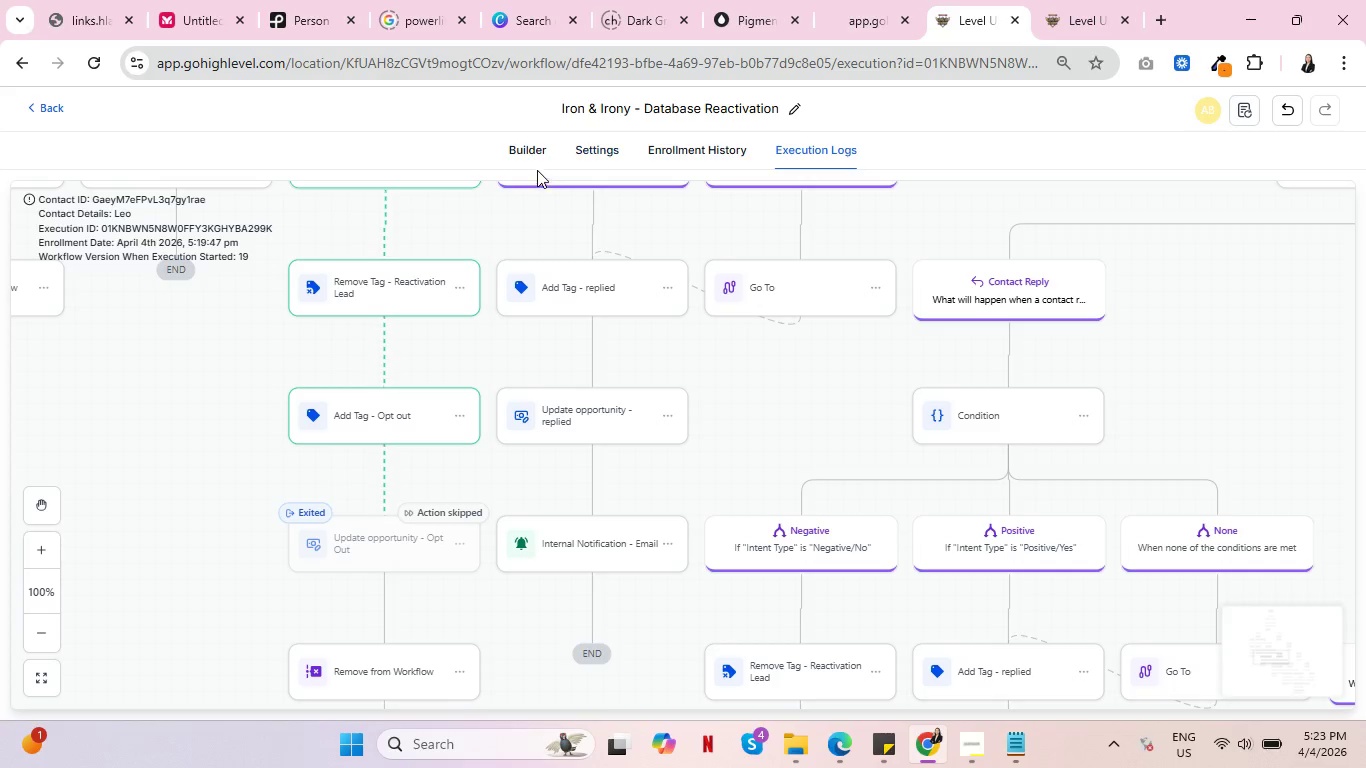 
left_click([539, 139])
 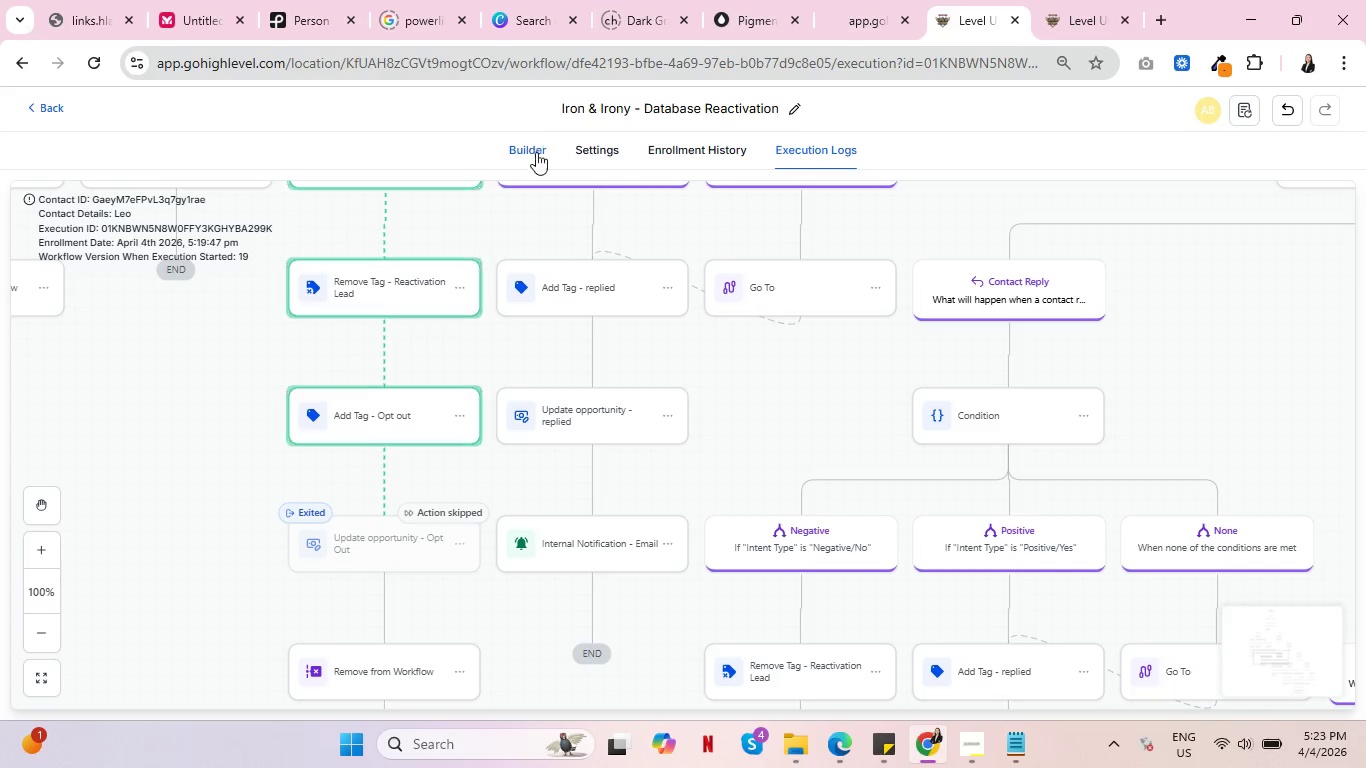 
scroll: coordinate [488, 332], scroll_direction: up, amount: 1.0
 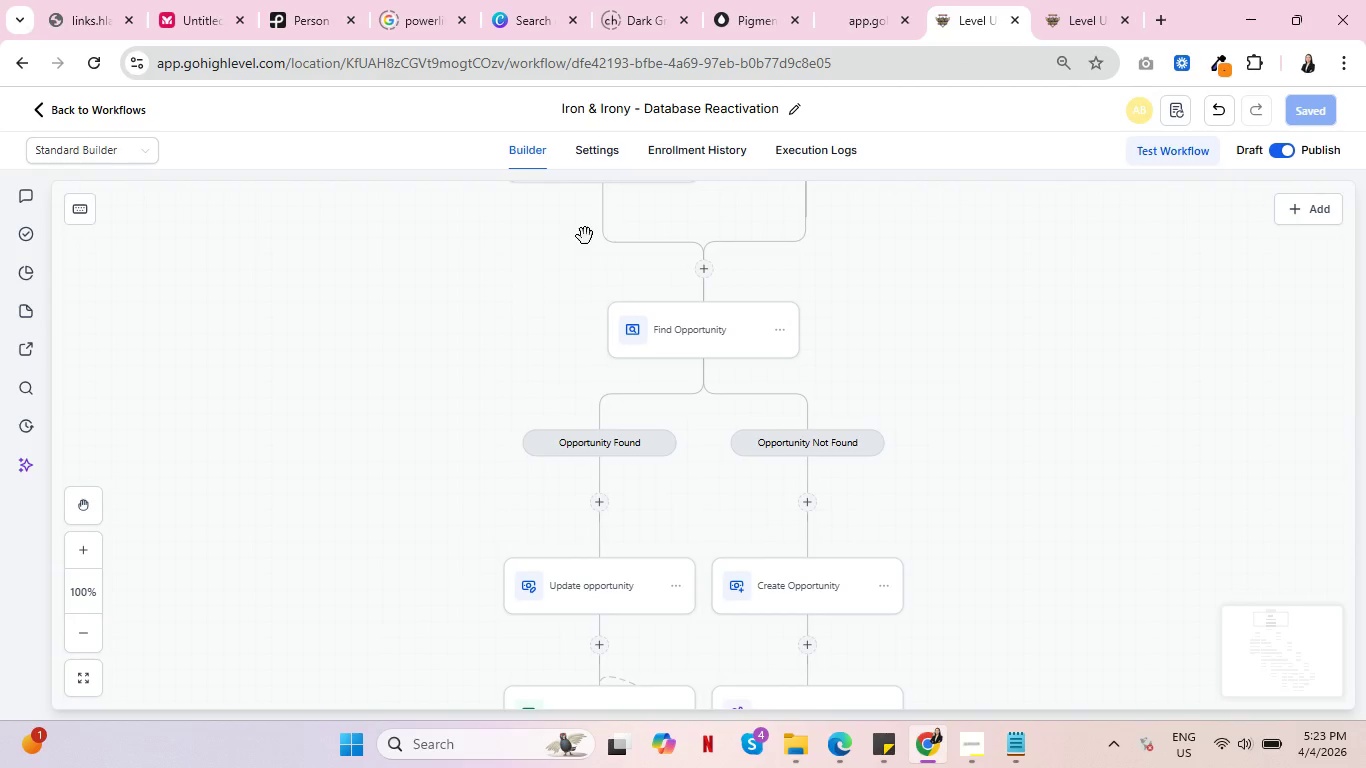 
scroll: coordinate [937, 407], scroll_direction: down, amount: 11.0
 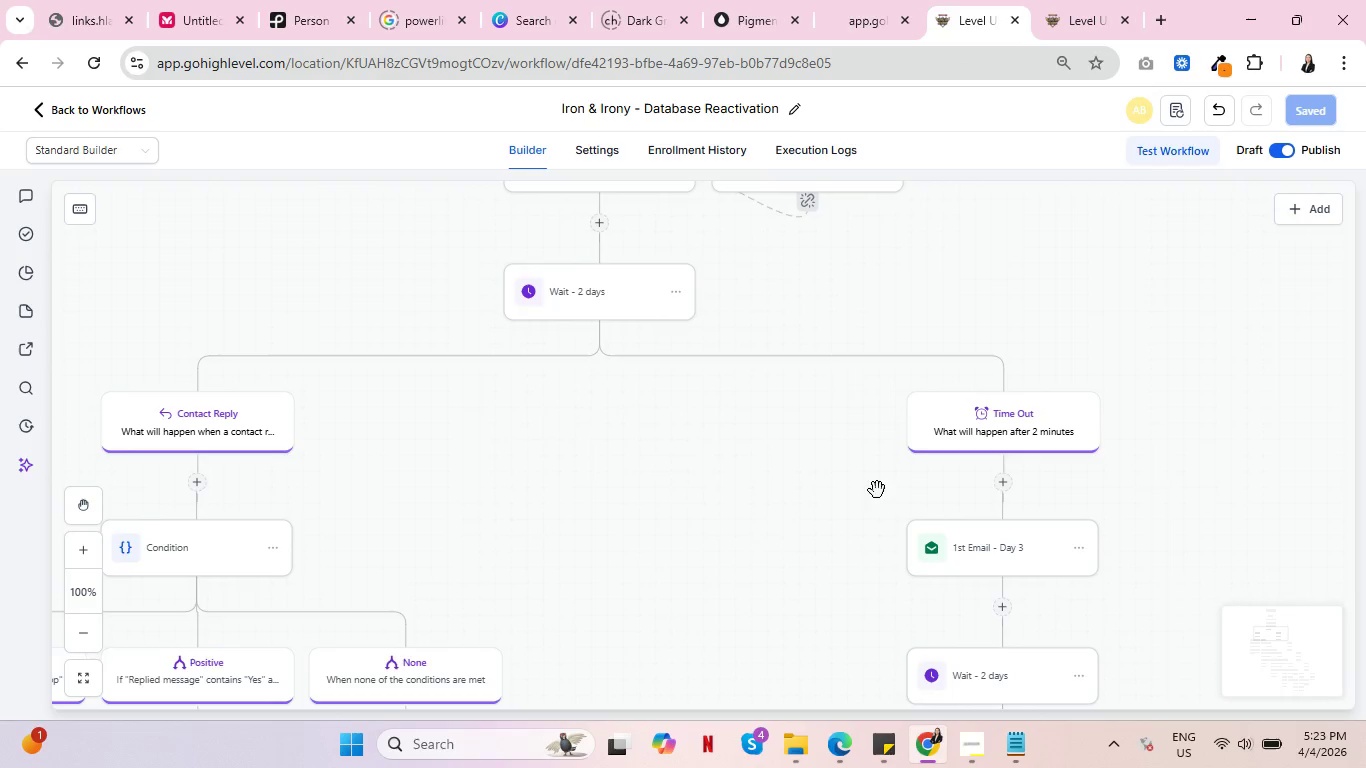 
left_click_drag(start_coordinate=[877, 490], to_coordinate=[670, 388])
 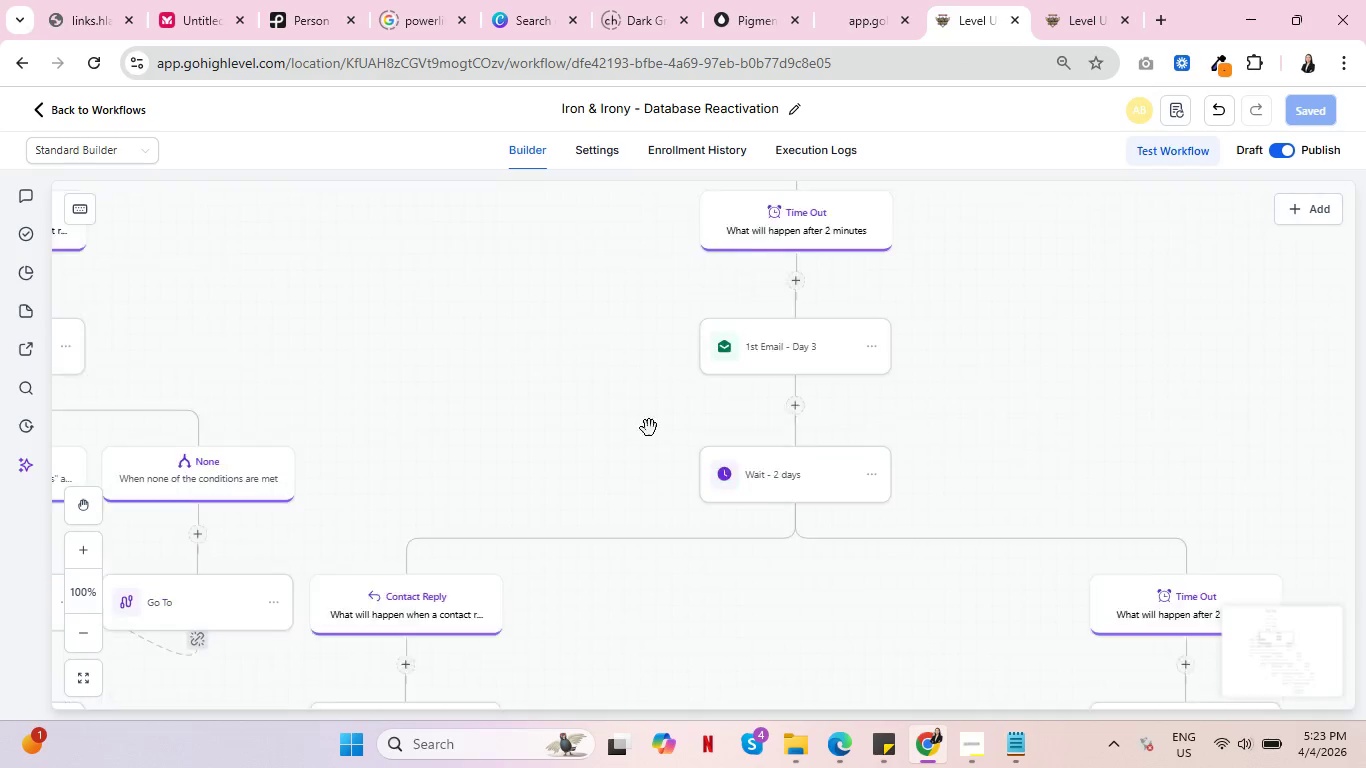 
left_click_drag(start_coordinate=[651, 527], to_coordinate=[786, 402])
 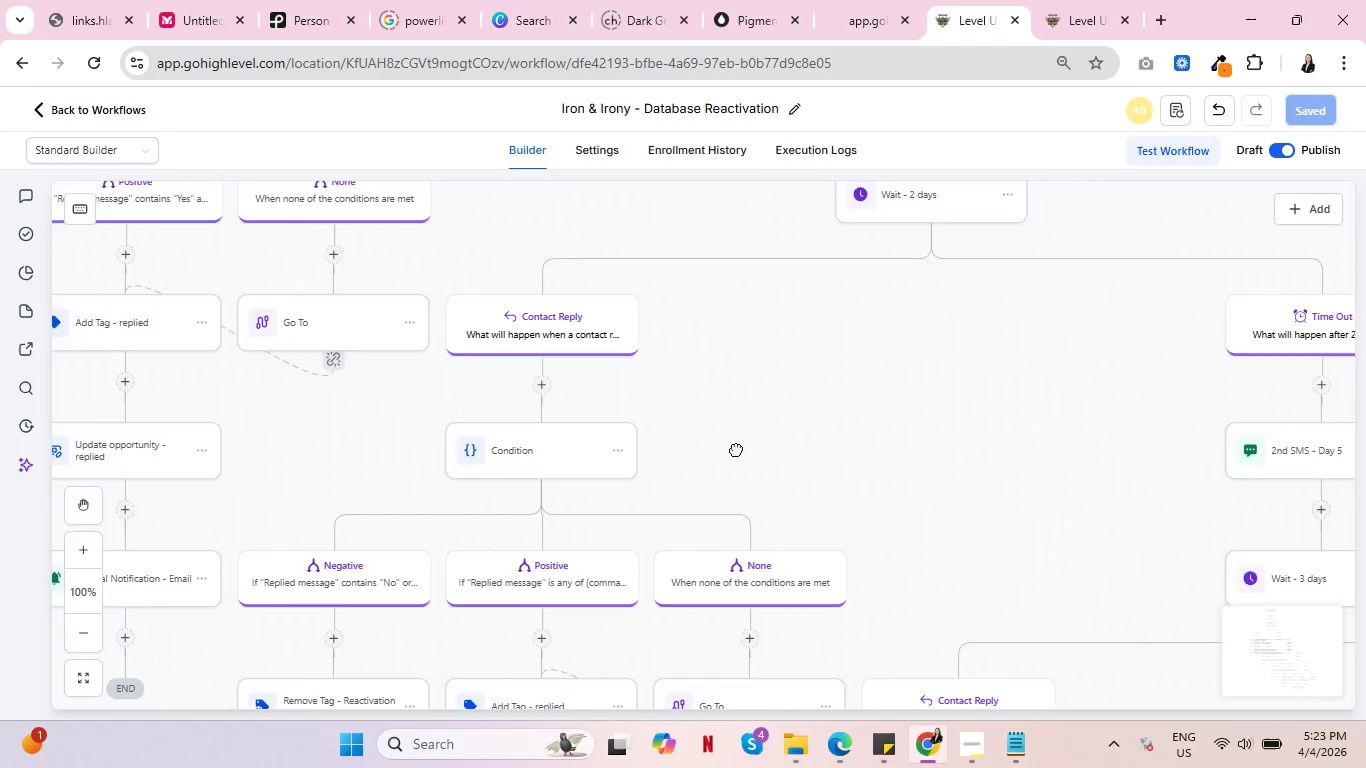 
scroll: coordinate [770, 403], scroll_direction: down, amount: 5.0
 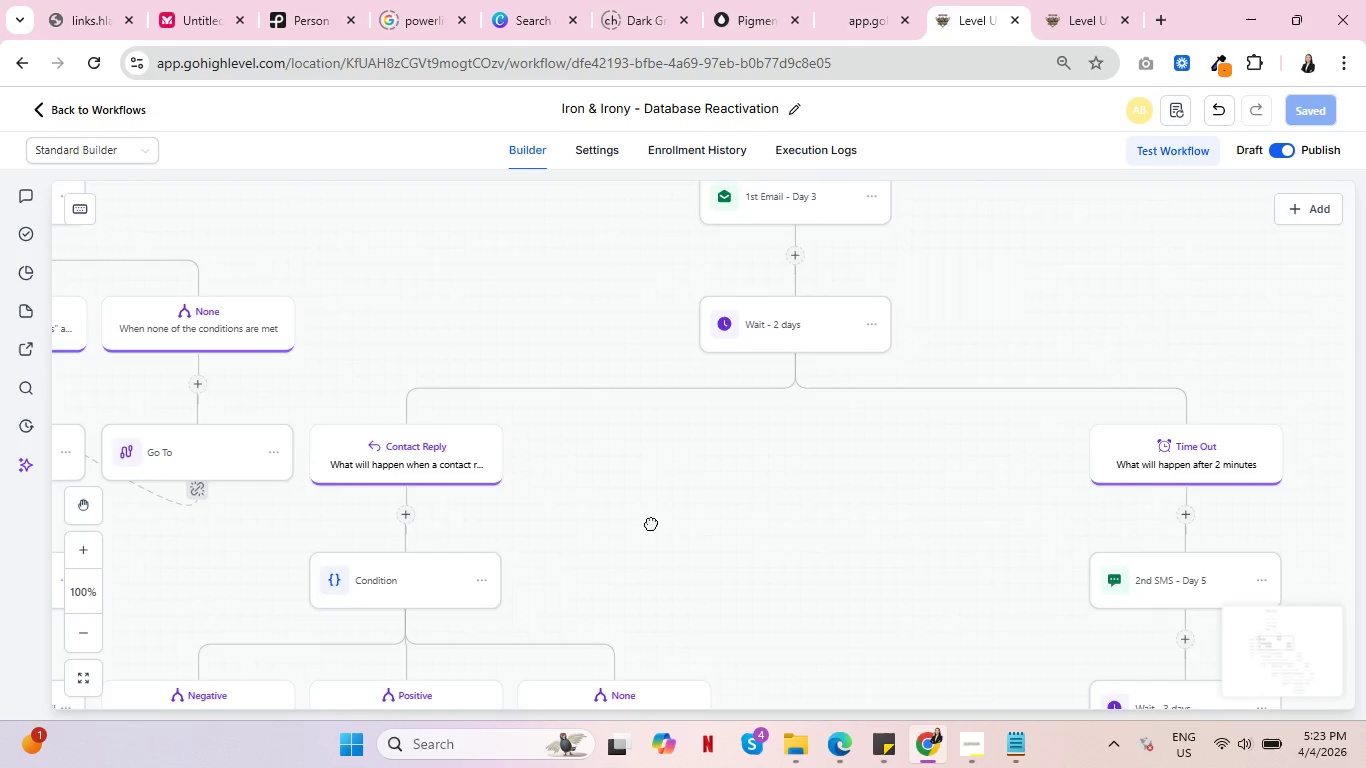 
left_click_drag(start_coordinate=[705, 494], to_coordinate=[774, 421])
 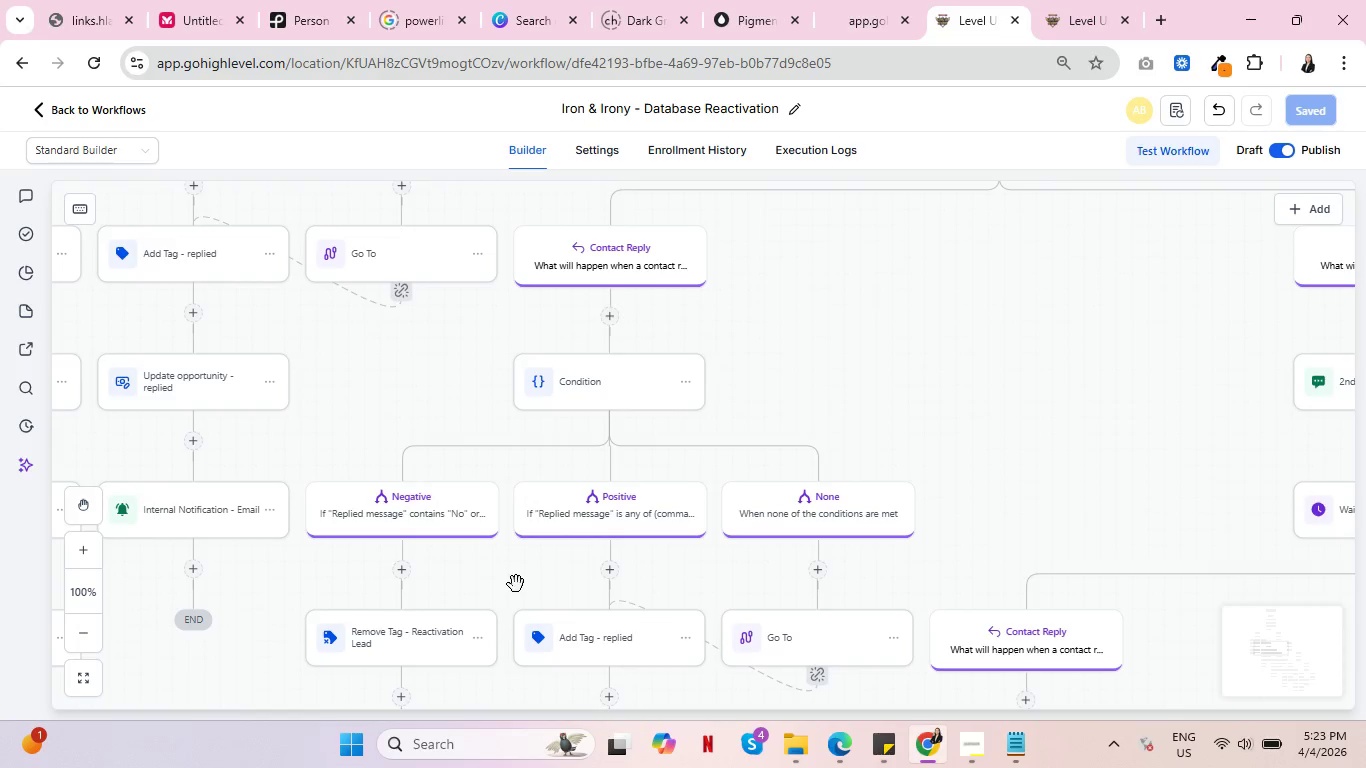 
left_click_drag(start_coordinate=[517, 581], to_coordinate=[680, 312])
 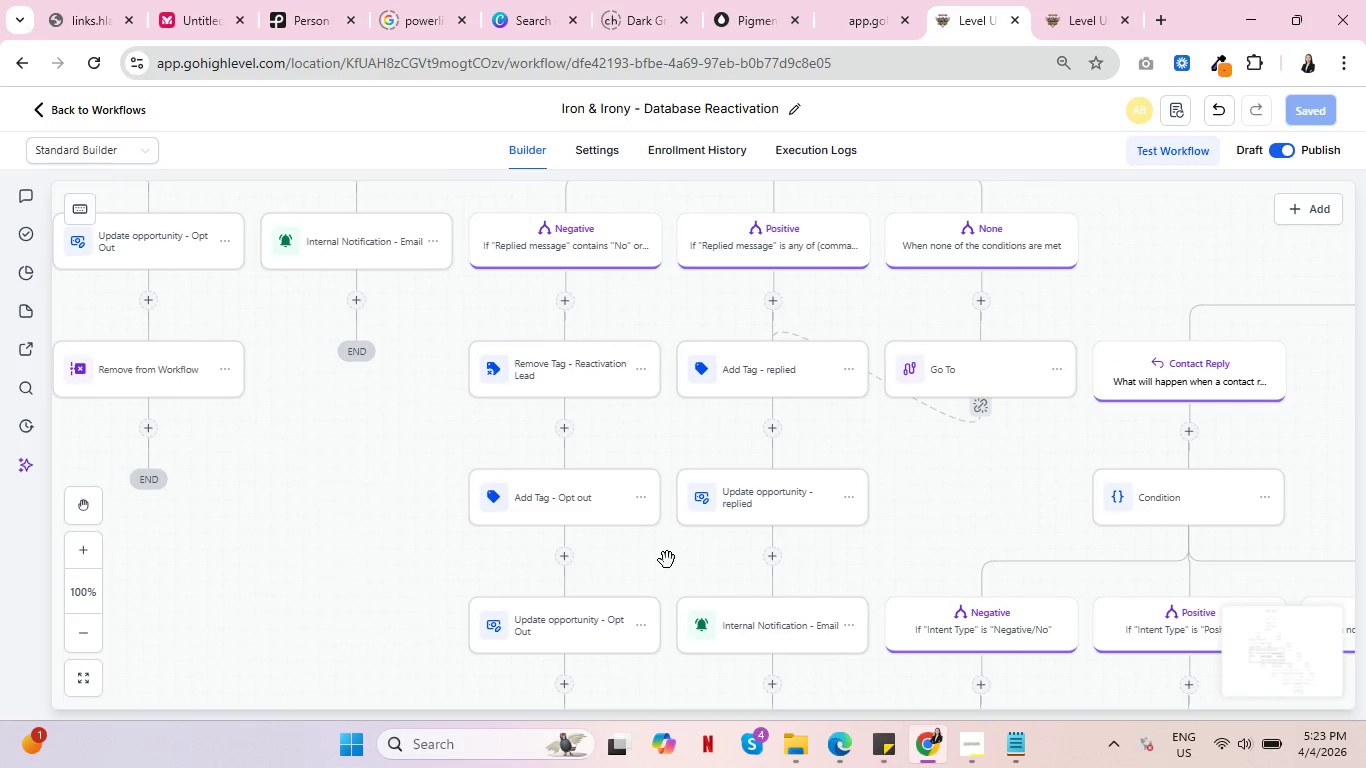 
left_click_drag(start_coordinate=[672, 560], to_coordinate=[646, 385])
 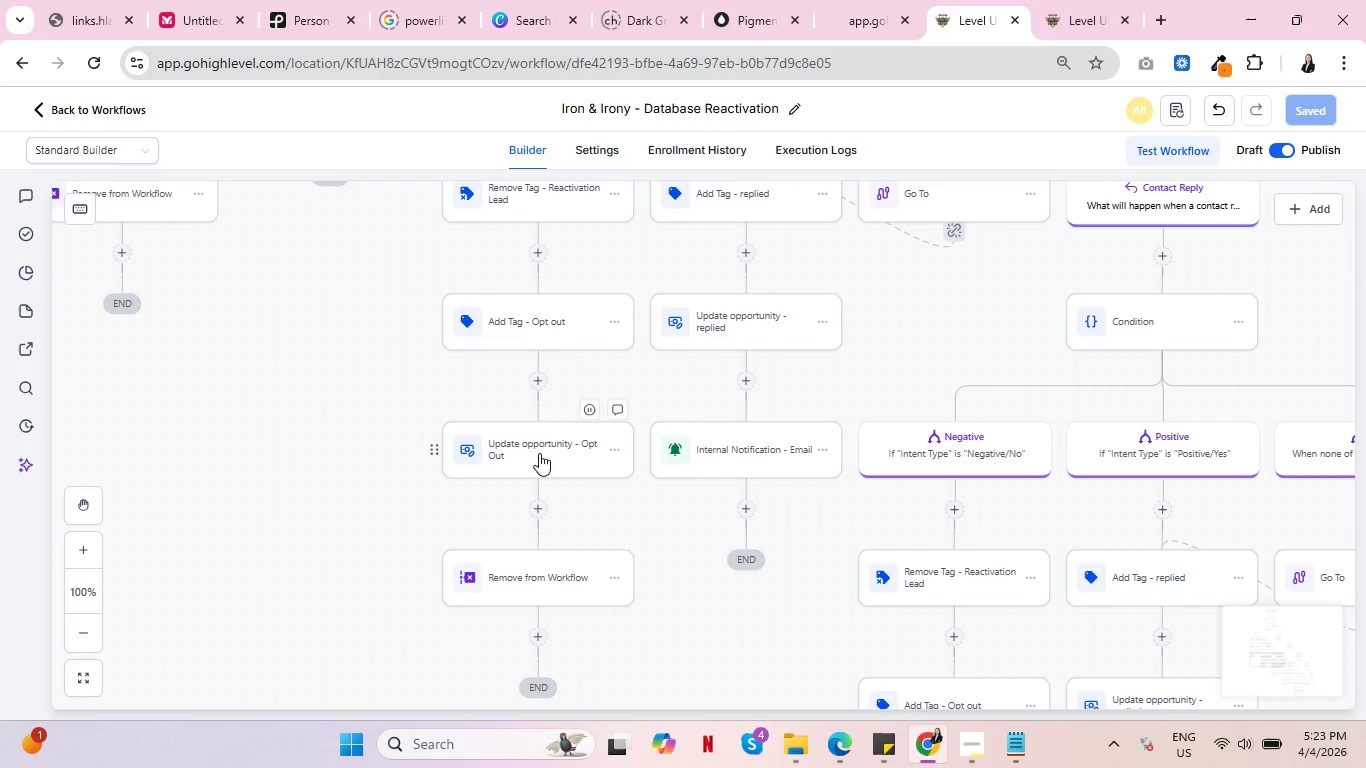 
left_click([539, 453])
 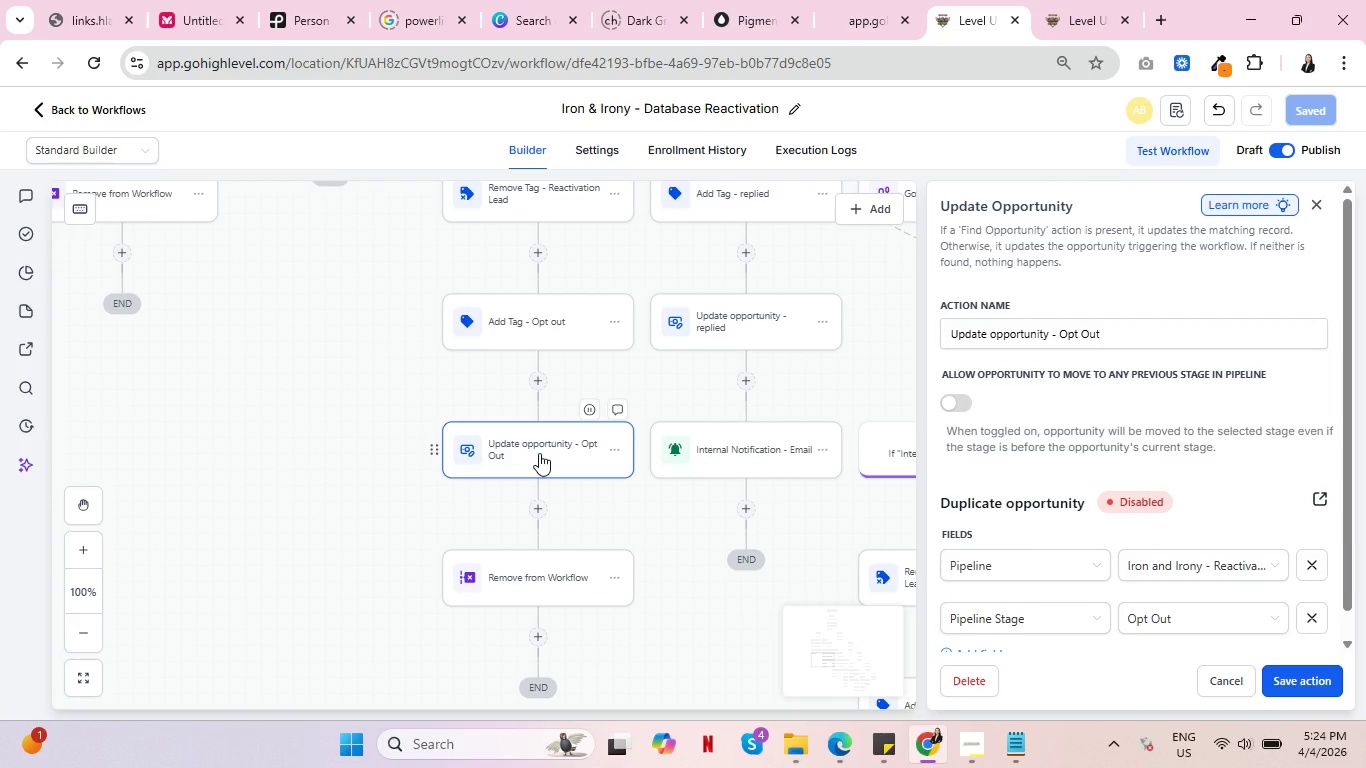 
wait(17.99)
 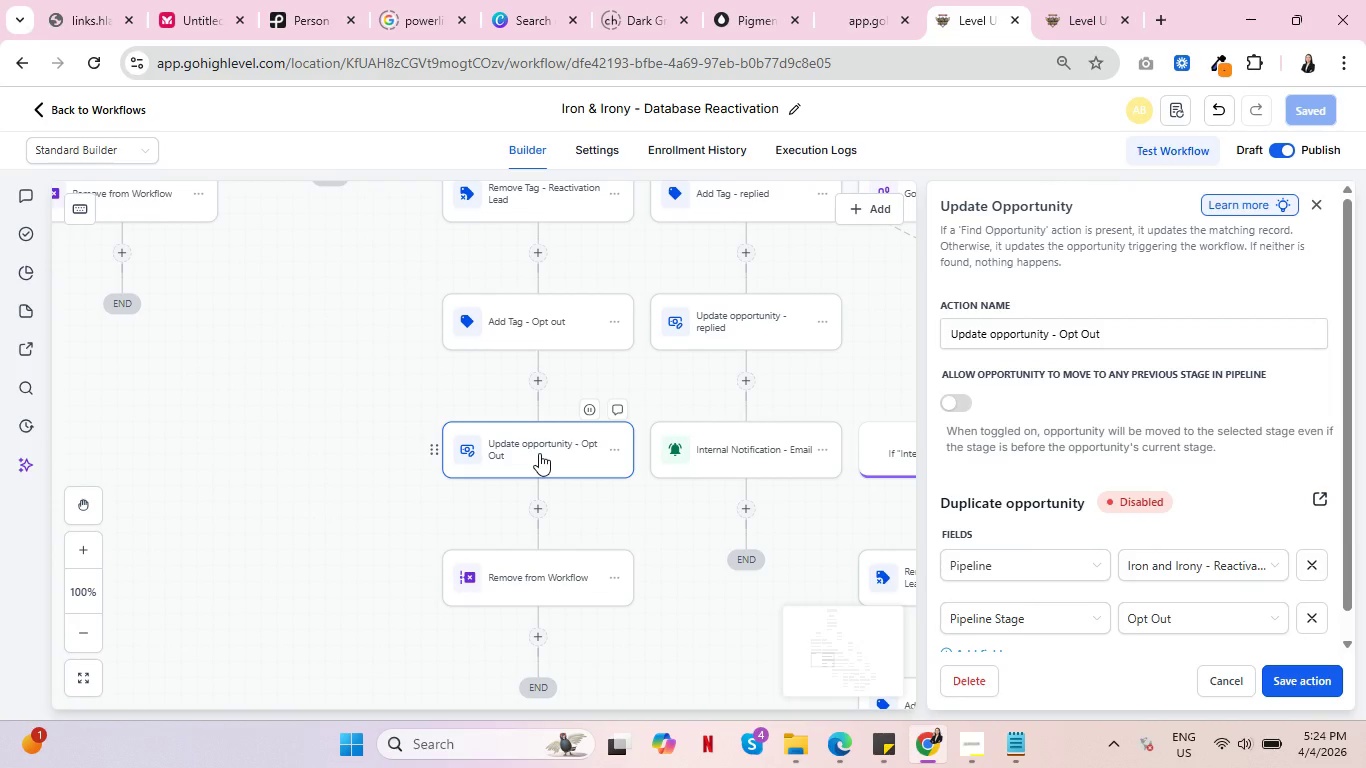 
left_click([1232, 675])
 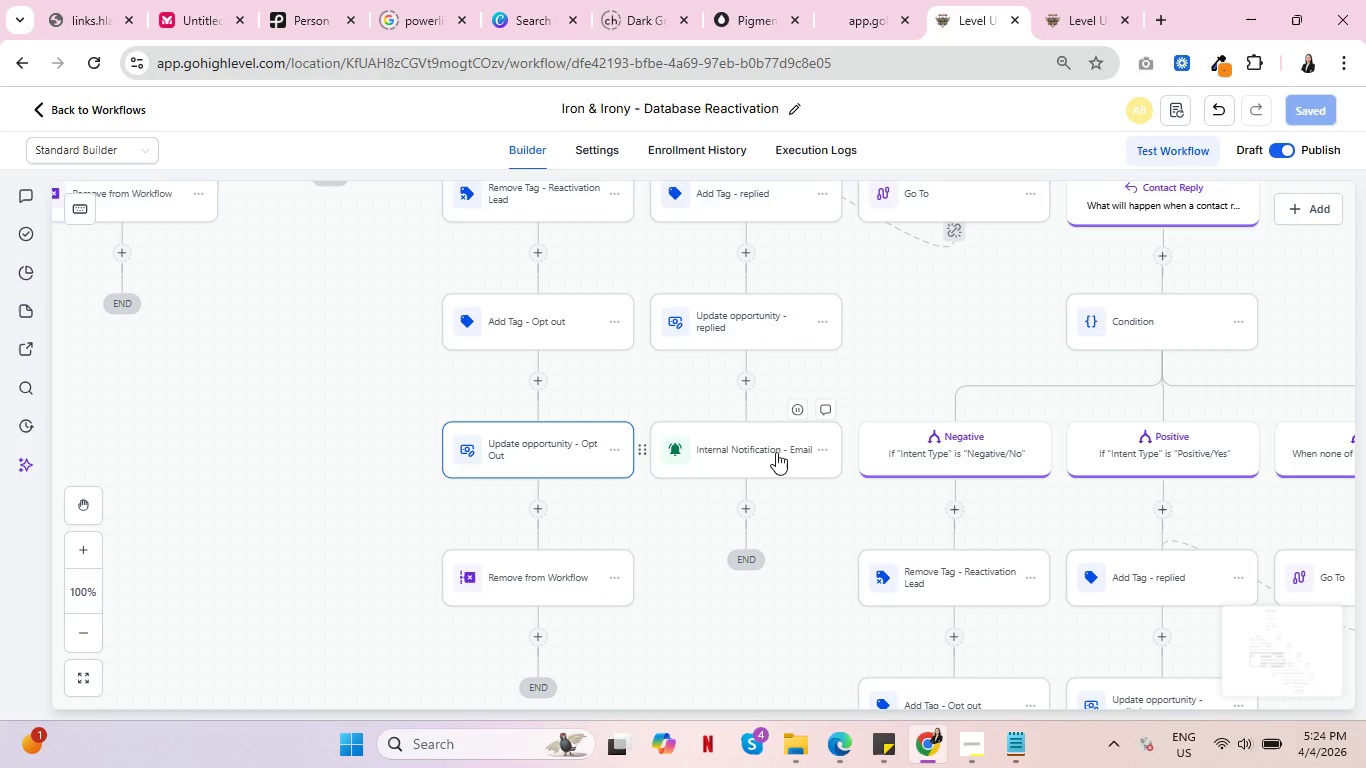 
scroll: coordinate [1045, 450], scroll_direction: up, amount: 19.0
 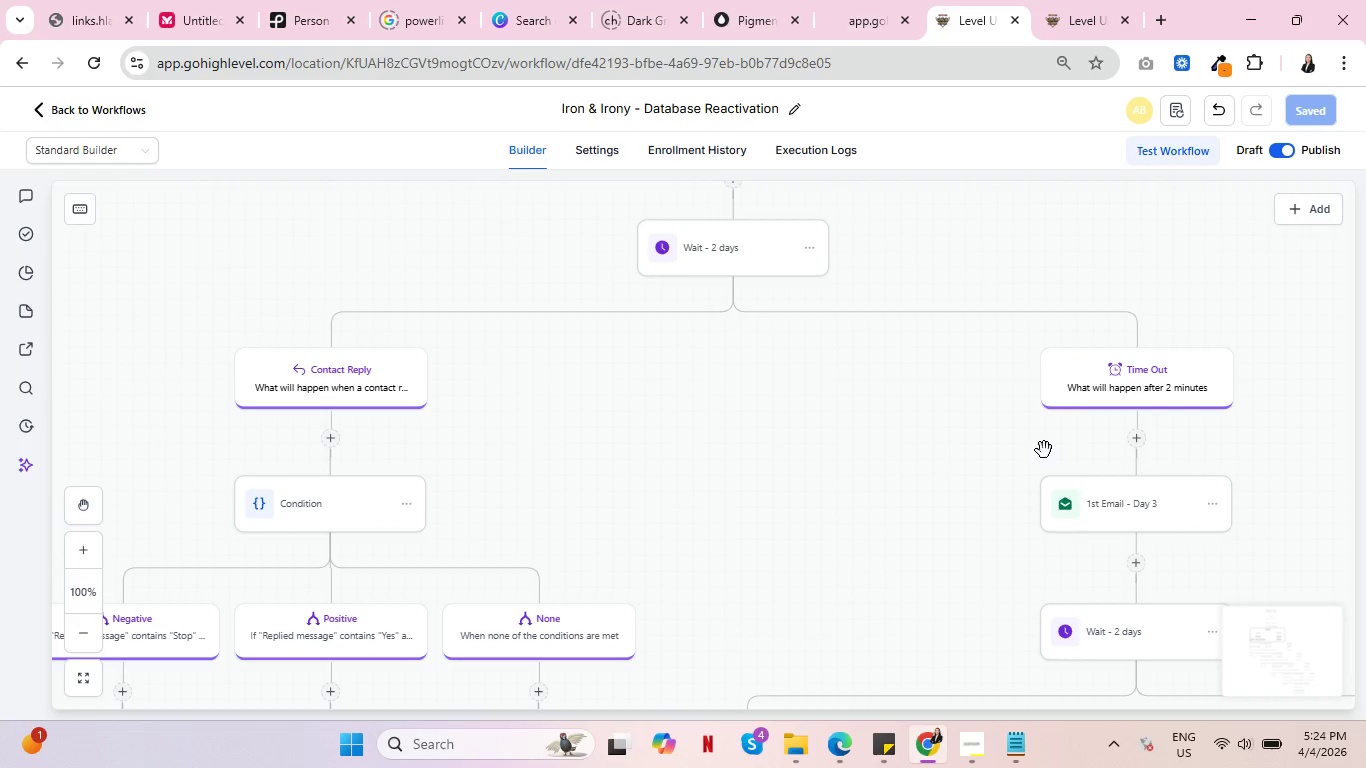 
scroll: coordinate [1044, 450], scroll_direction: down, amount: 25.0
 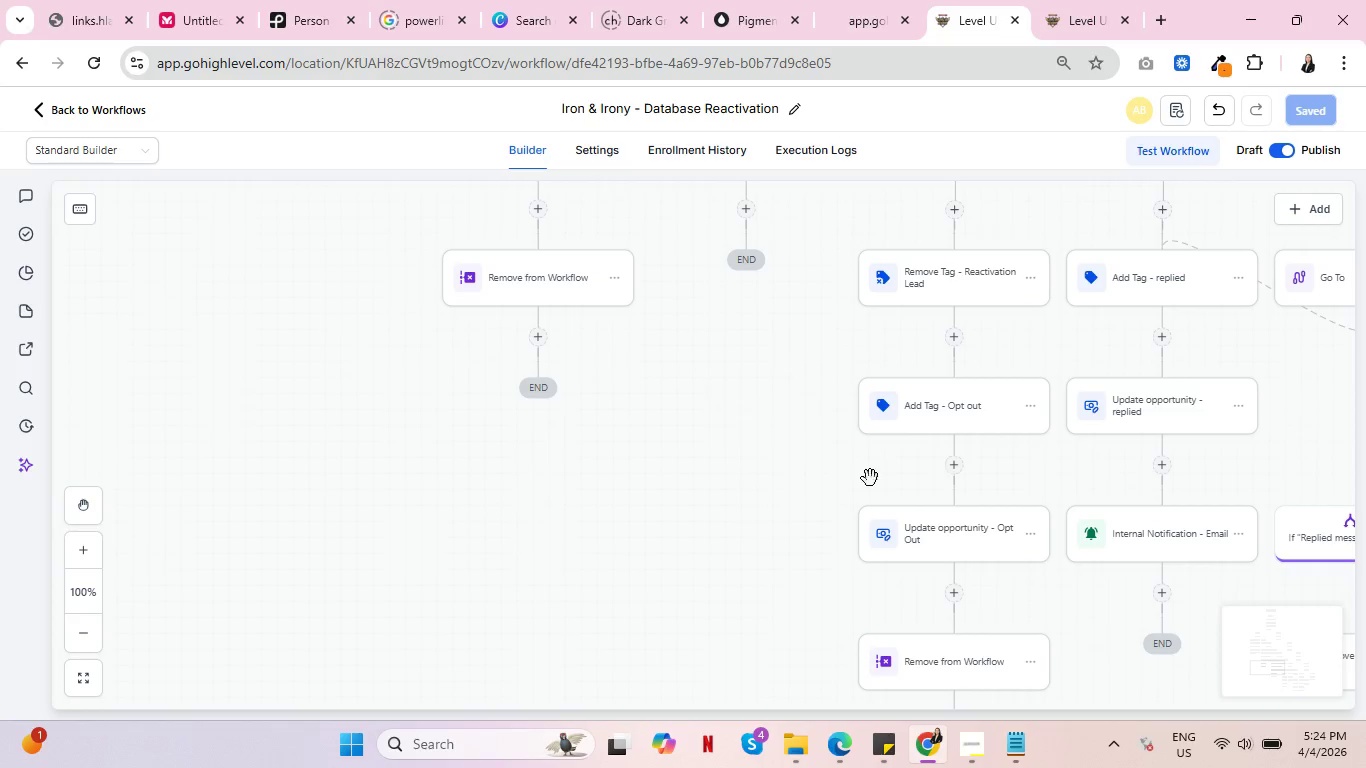 
scroll: coordinate [1141, 423], scroll_direction: up, amount: 19.0
 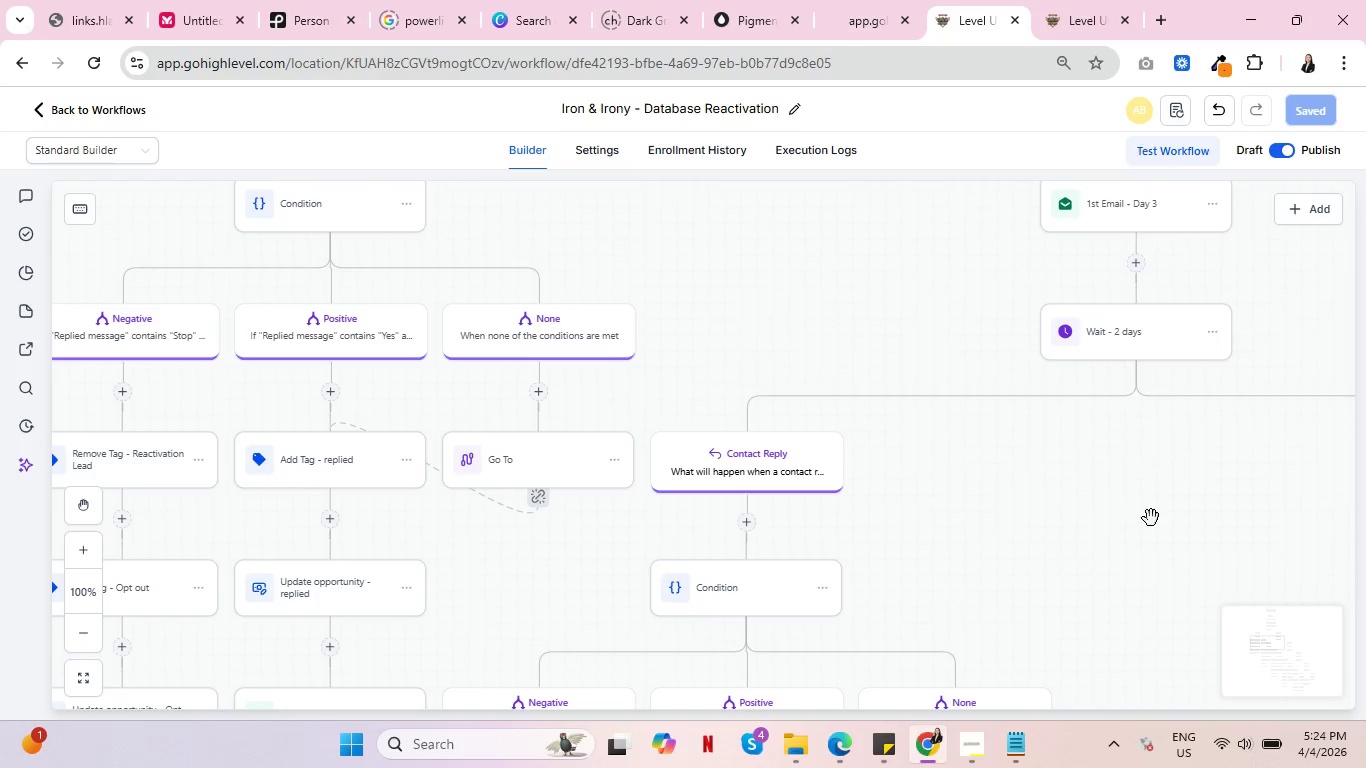 
left_click_drag(start_coordinate=[1144, 515], to_coordinate=[949, 414])
 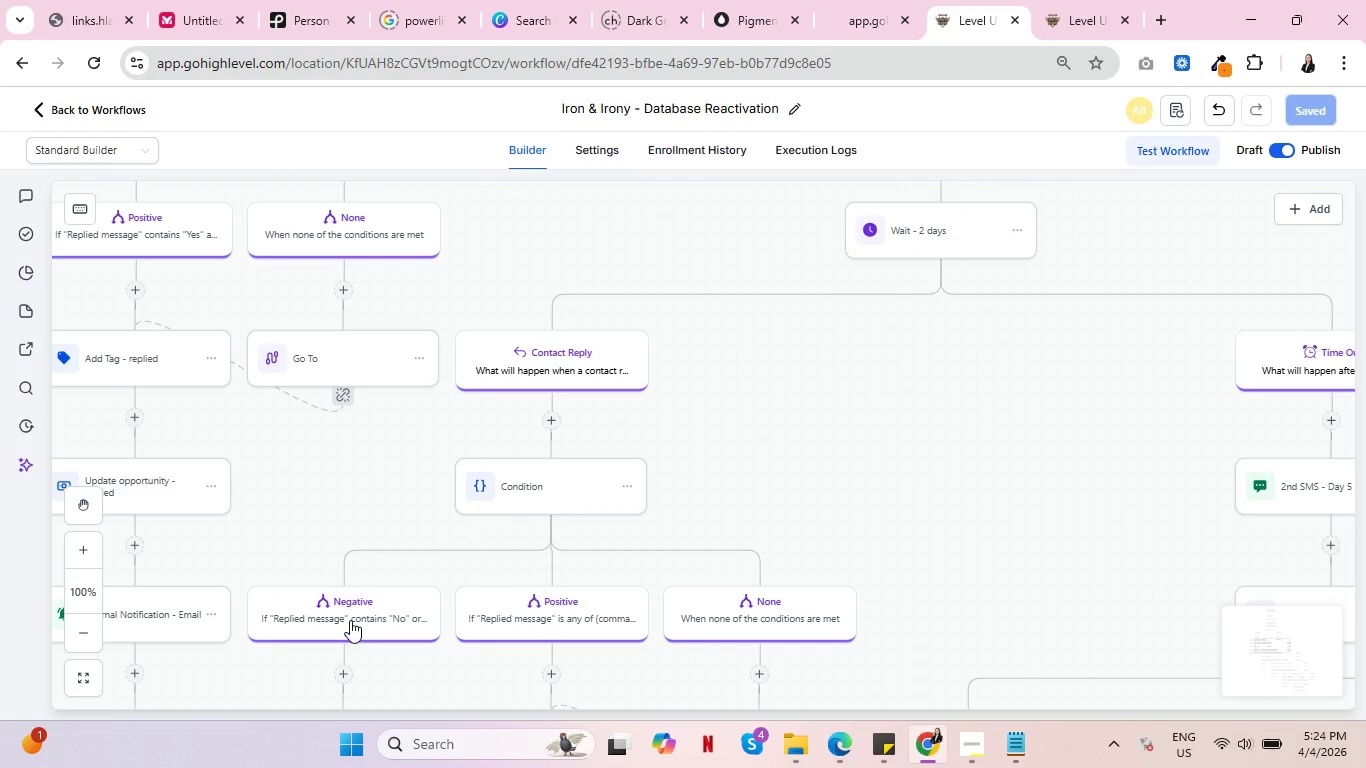 
left_click([349, 619])
 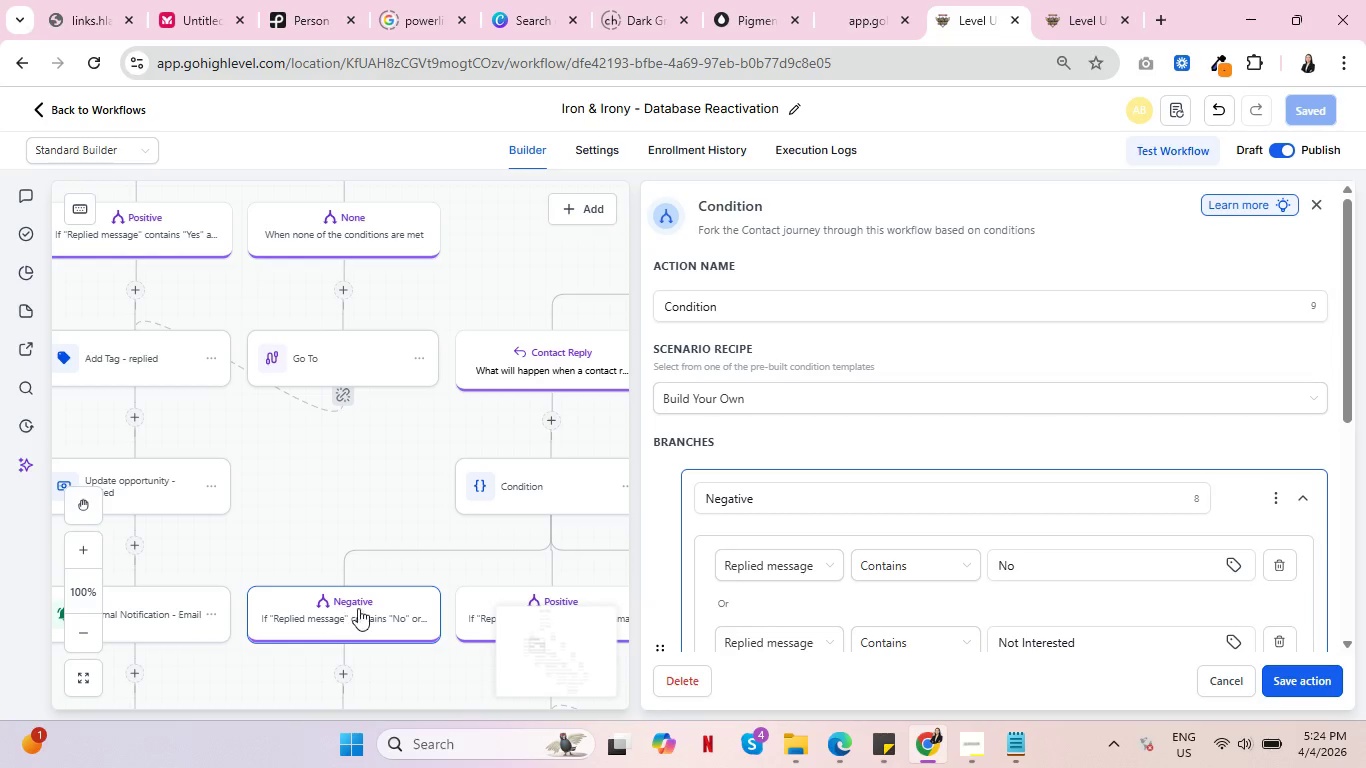 
scroll: coordinate [1004, 570], scroll_direction: down, amount: 2.0
 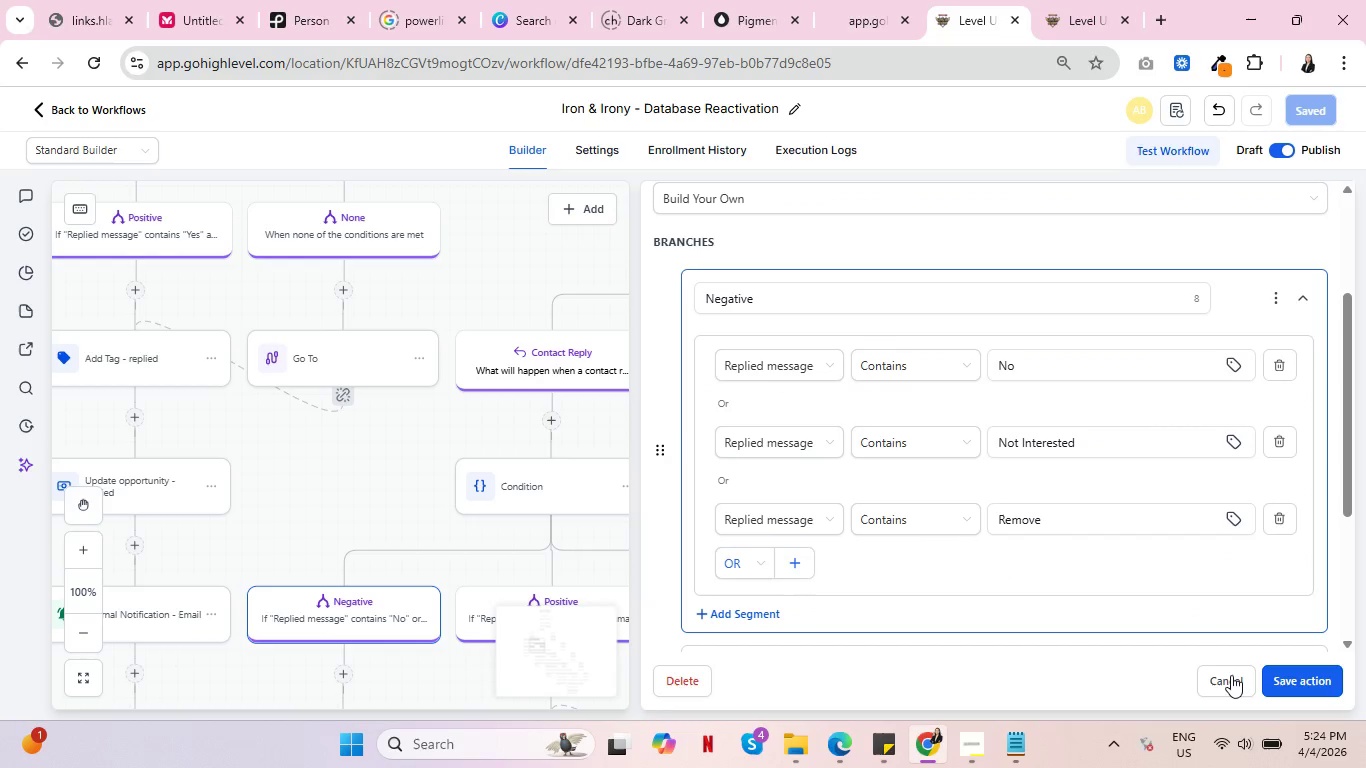 
left_click([1231, 675])
 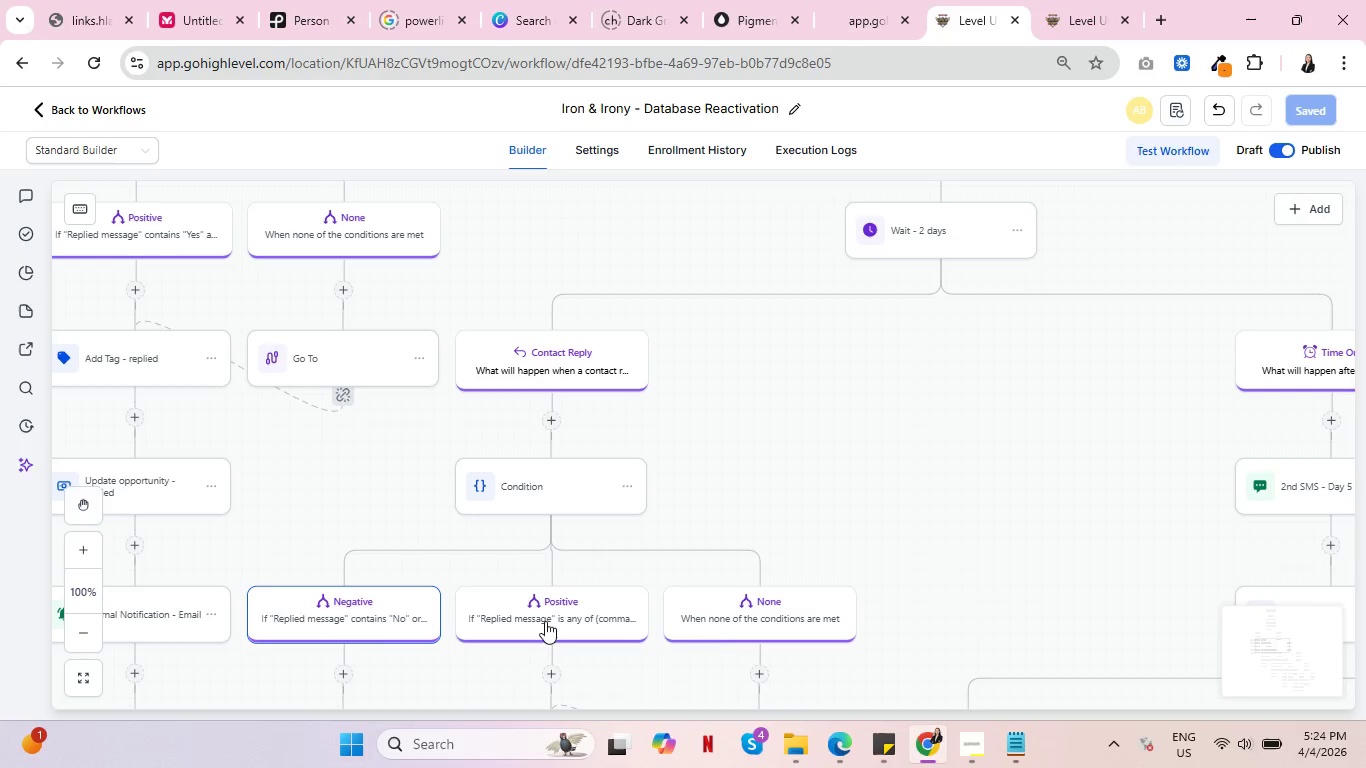 
left_click([538, 612])
 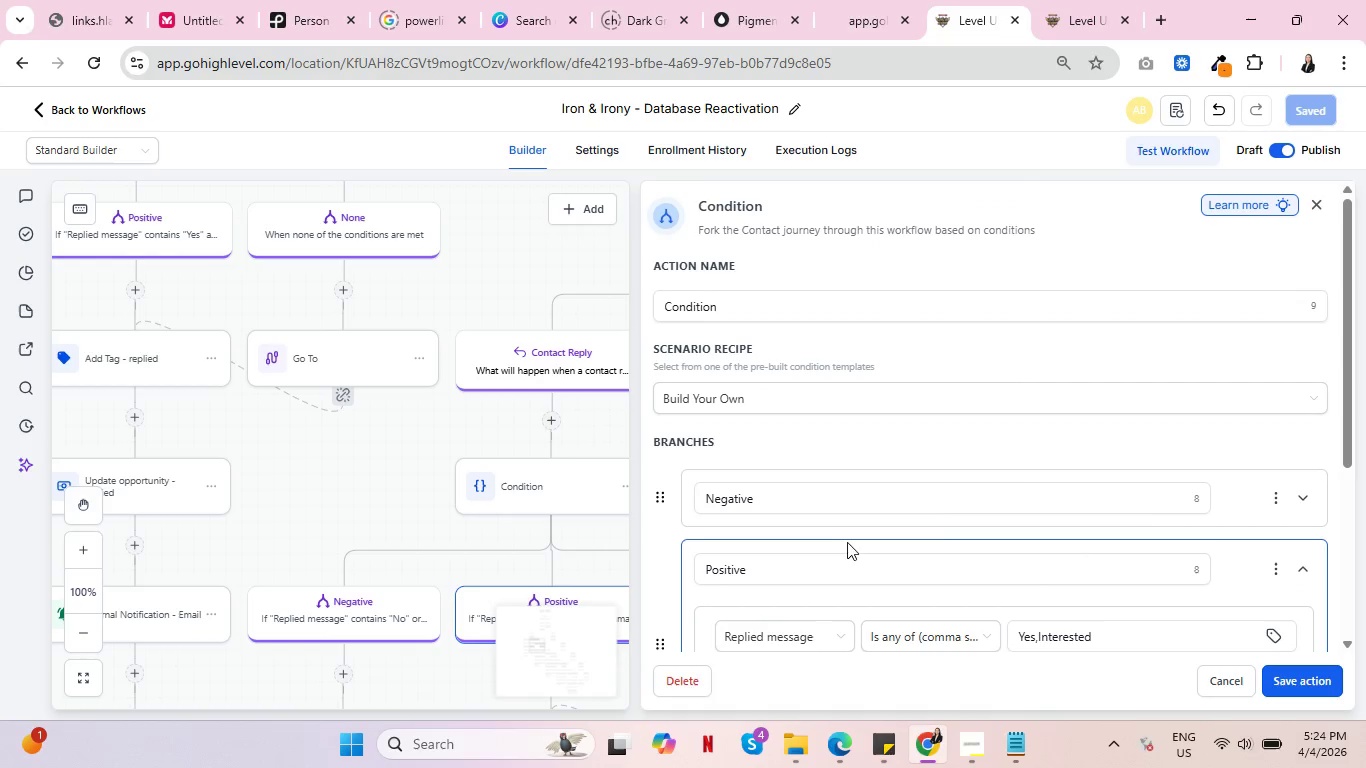 
scroll: coordinate [1058, 498], scroll_direction: down, amount: 2.0
 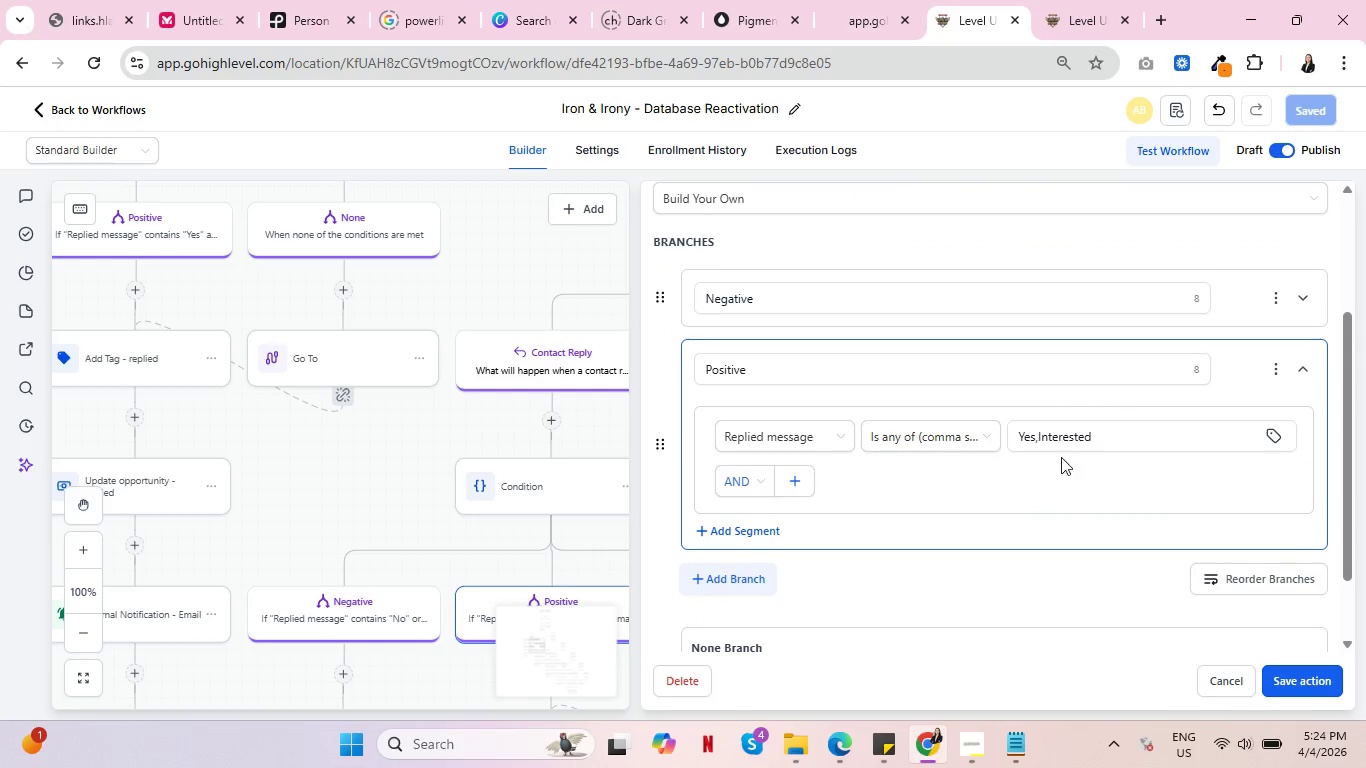 
left_click_drag(start_coordinate=[1108, 443], to_coordinate=[1036, 455])
 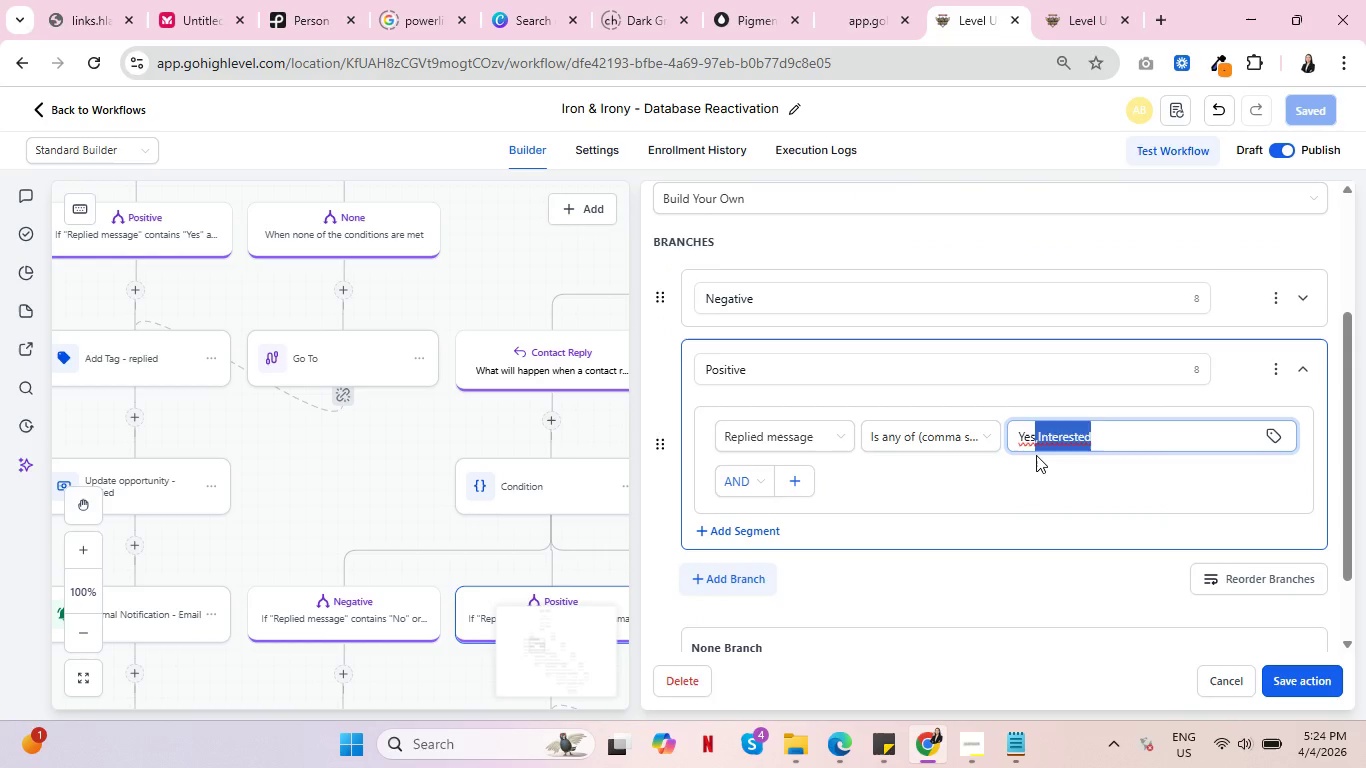 
key(Backspace)
 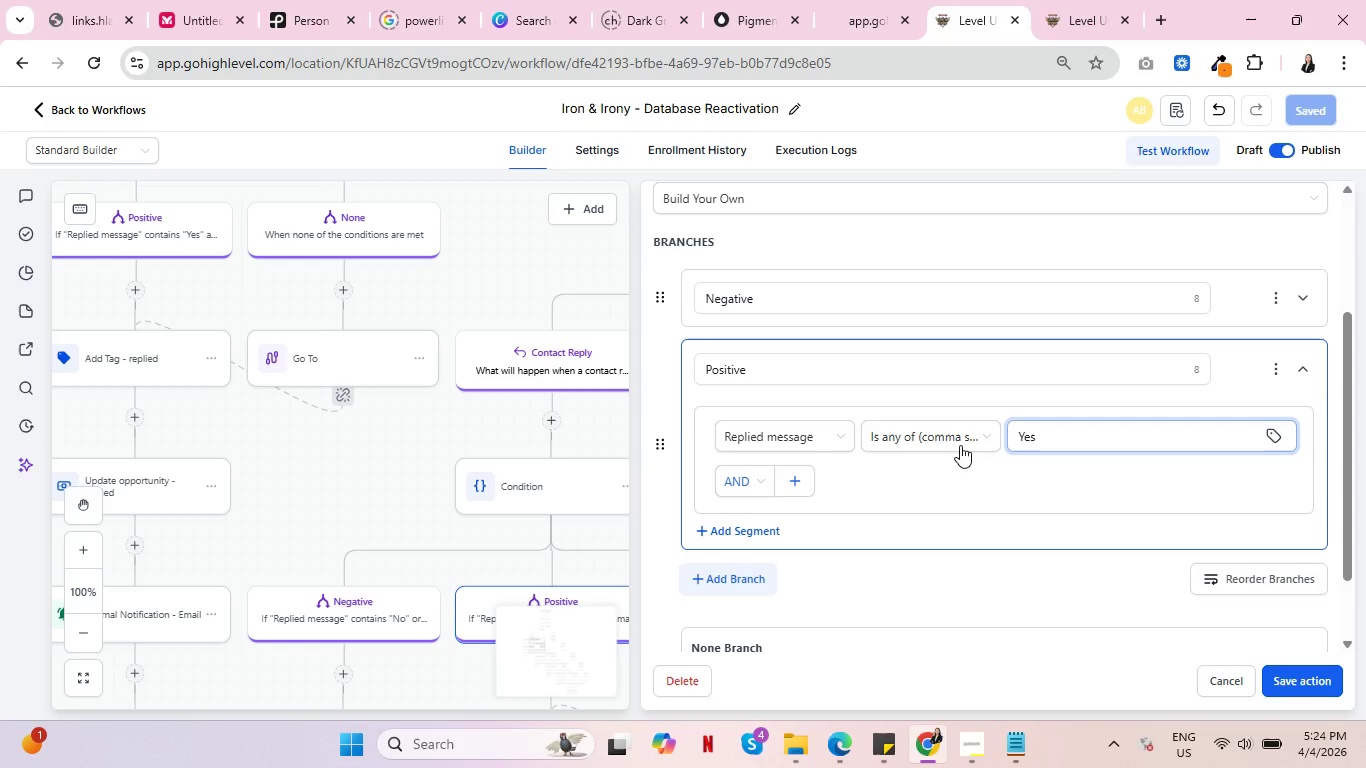 
left_click([942, 431])
 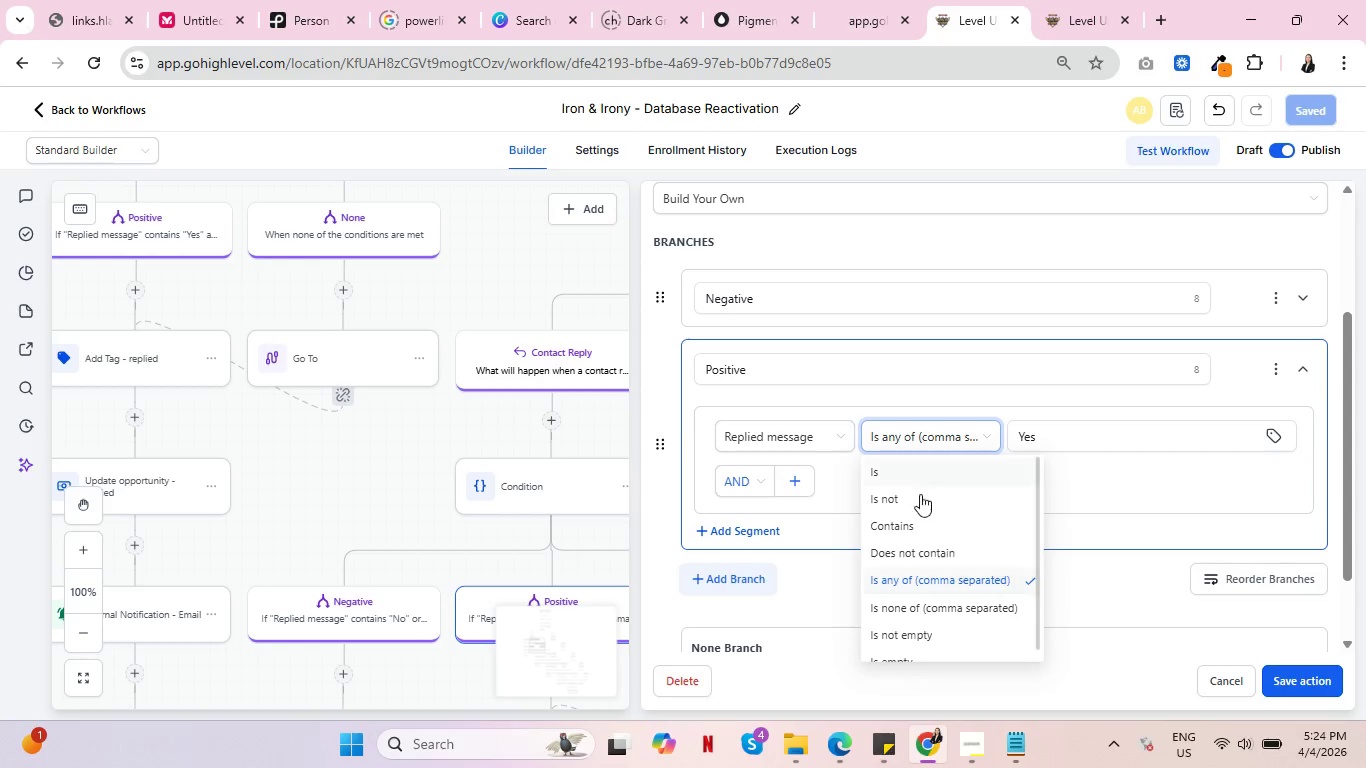 
left_click([918, 523])
 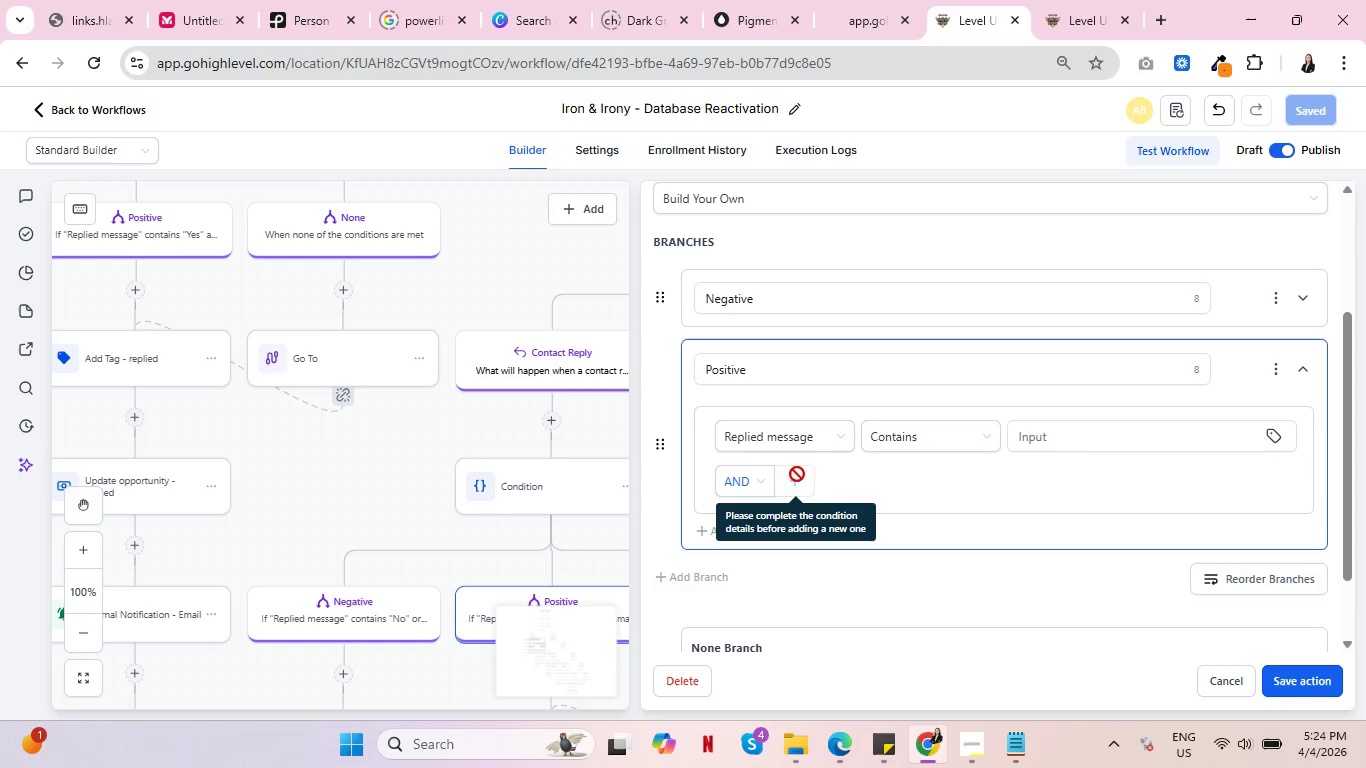 
left_click([800, 482])
 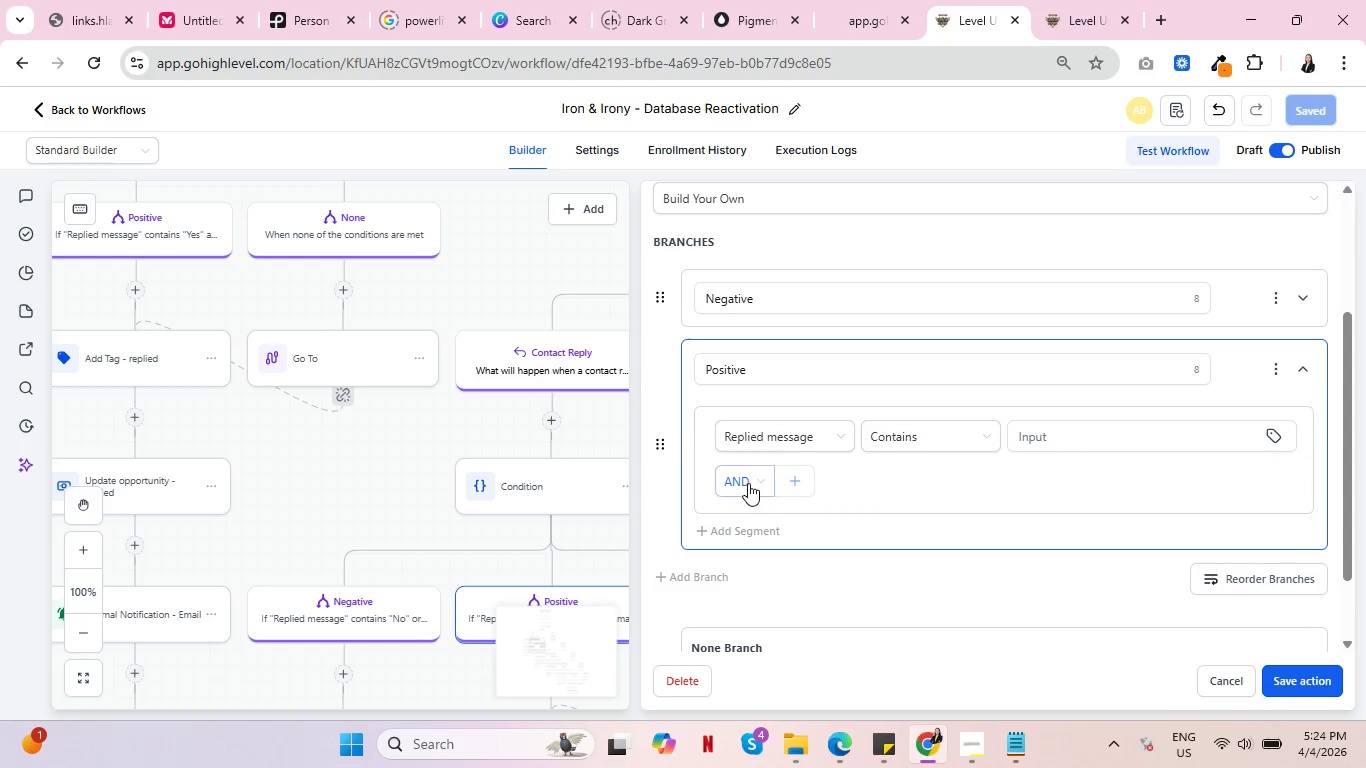 
left_click([748, 483])
 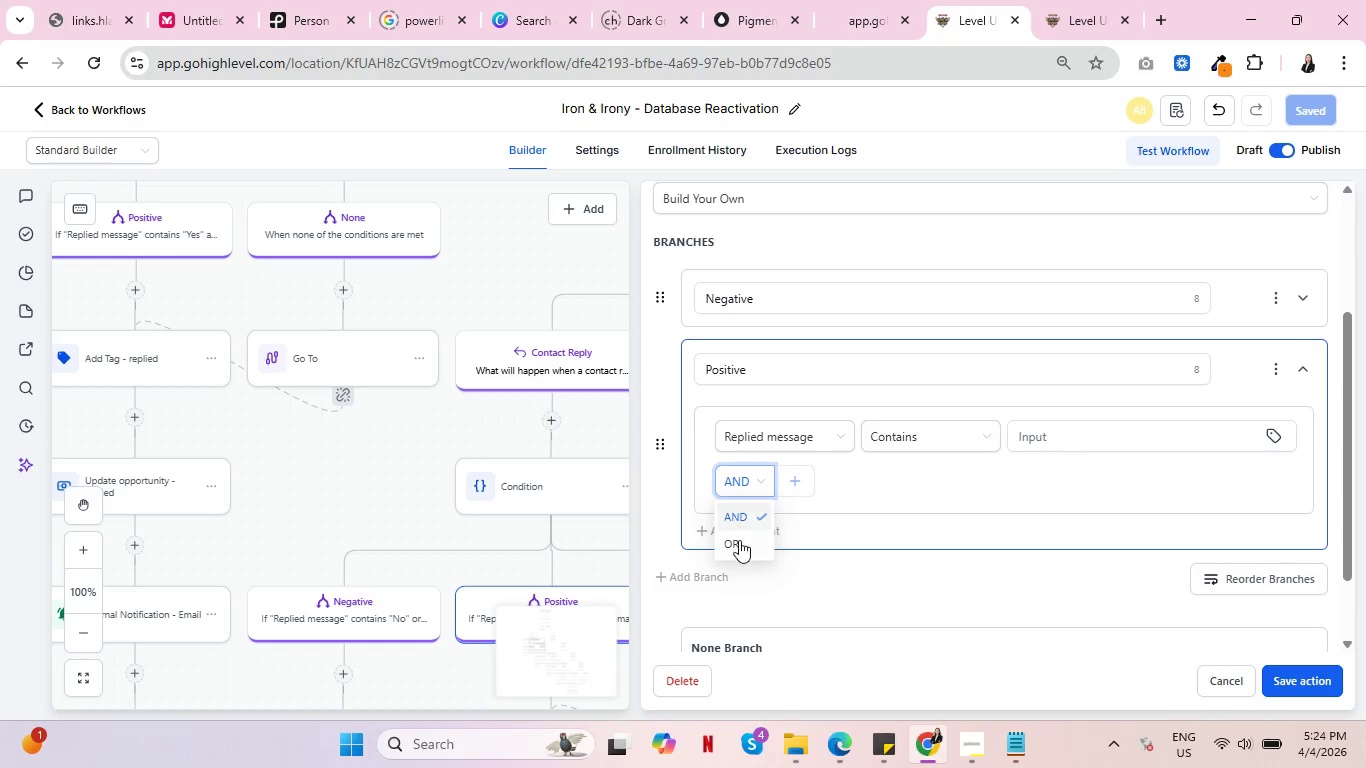 
left_click([740, 542])
 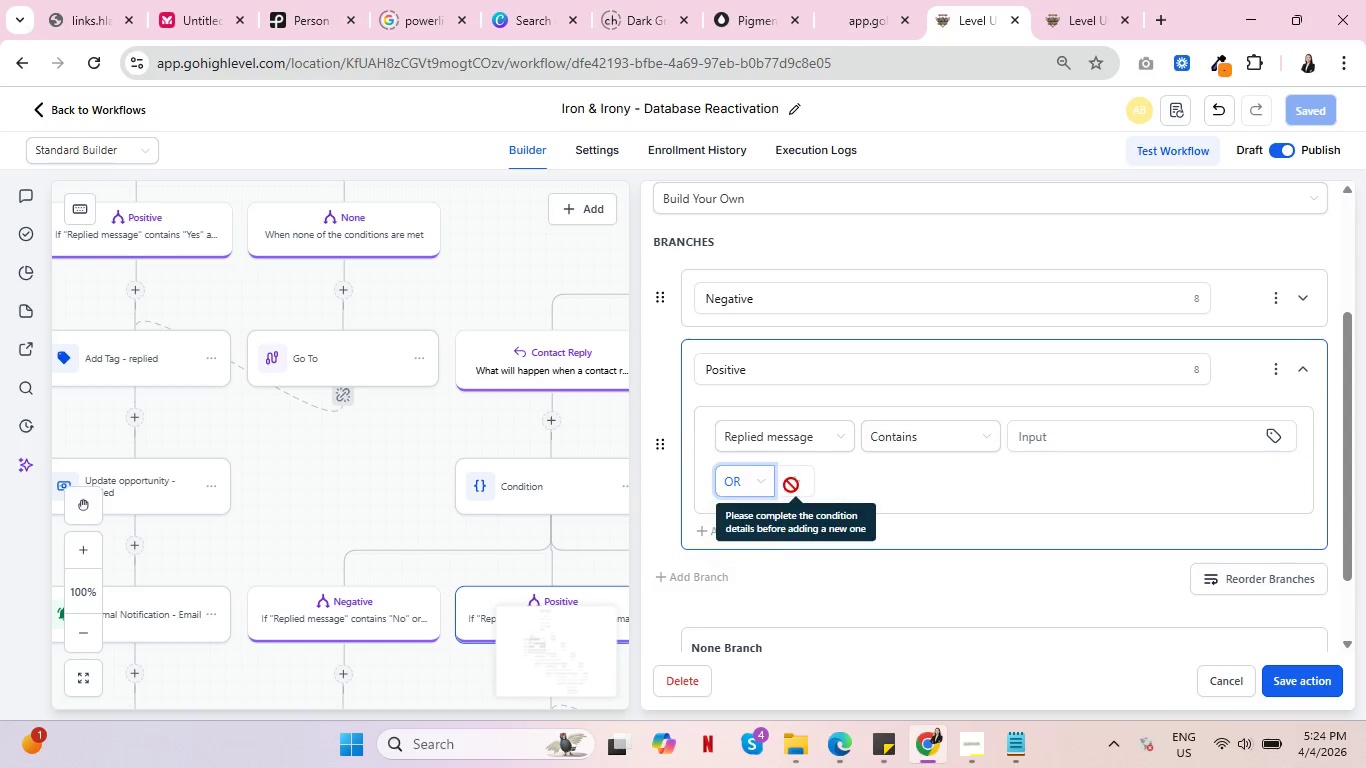 
double_click([791, 485])
 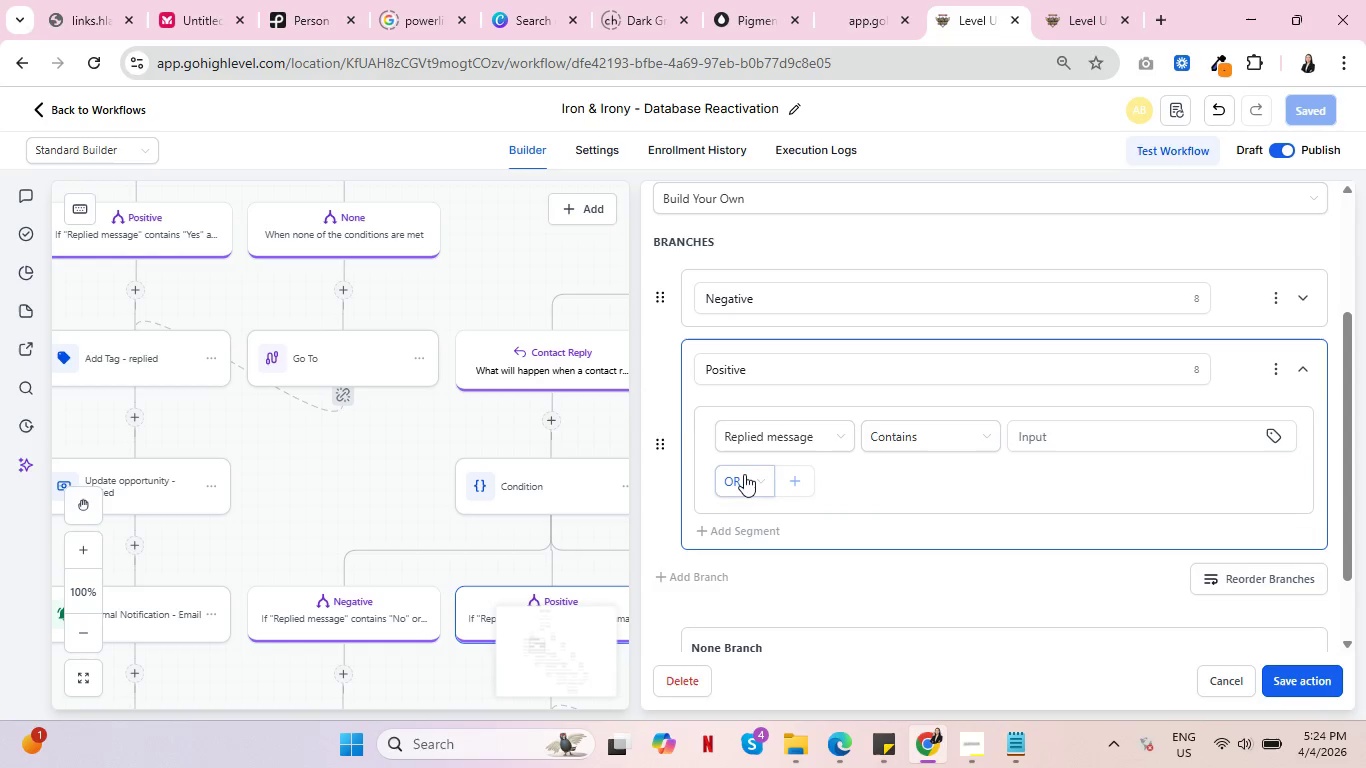 
mouse_move([813, 480])
 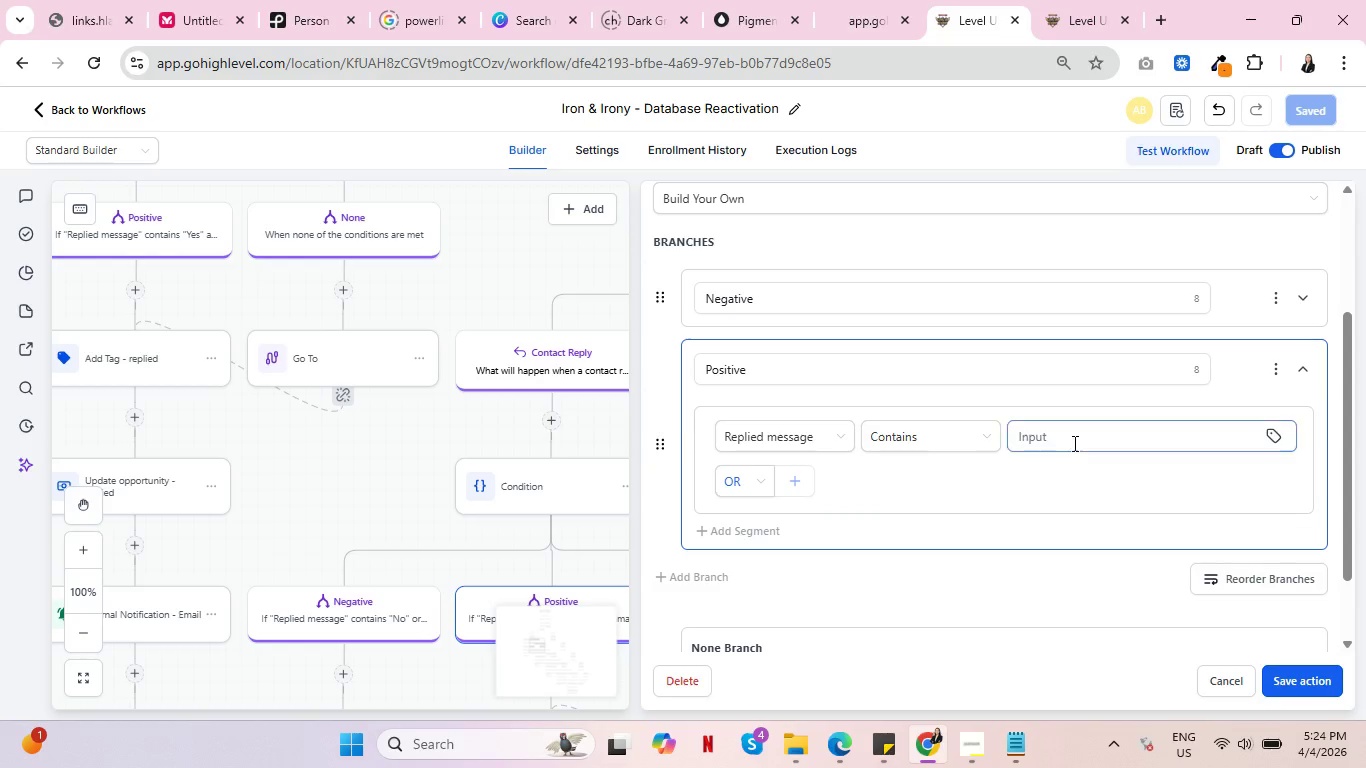 
double_click([1073, 443])
 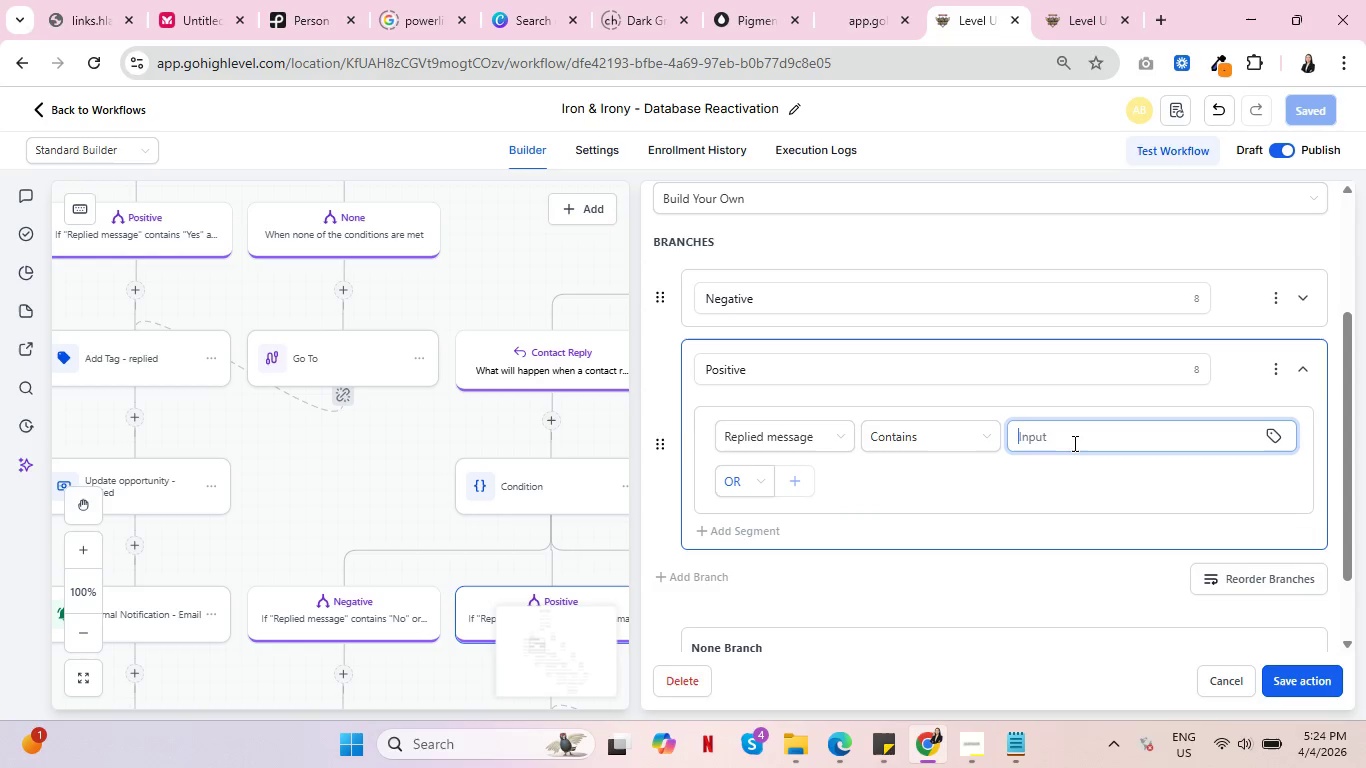 
type(Yes)
 